 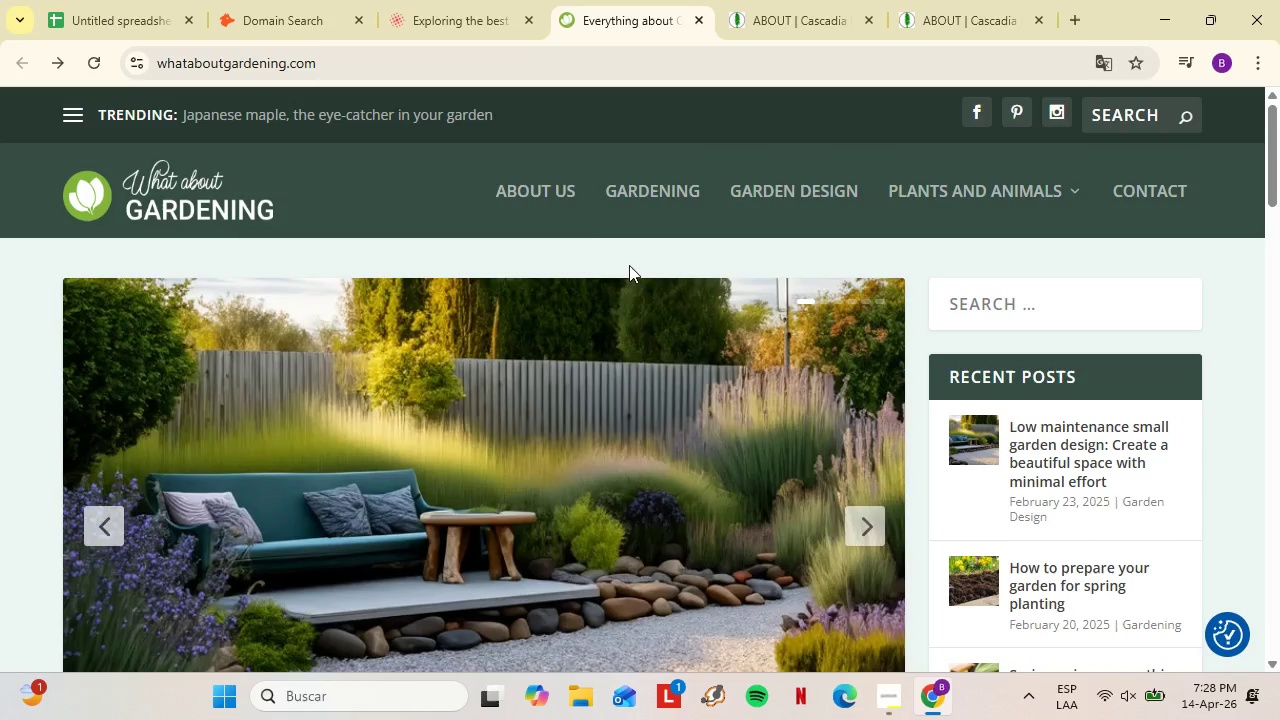 
left_click([469, 52])
 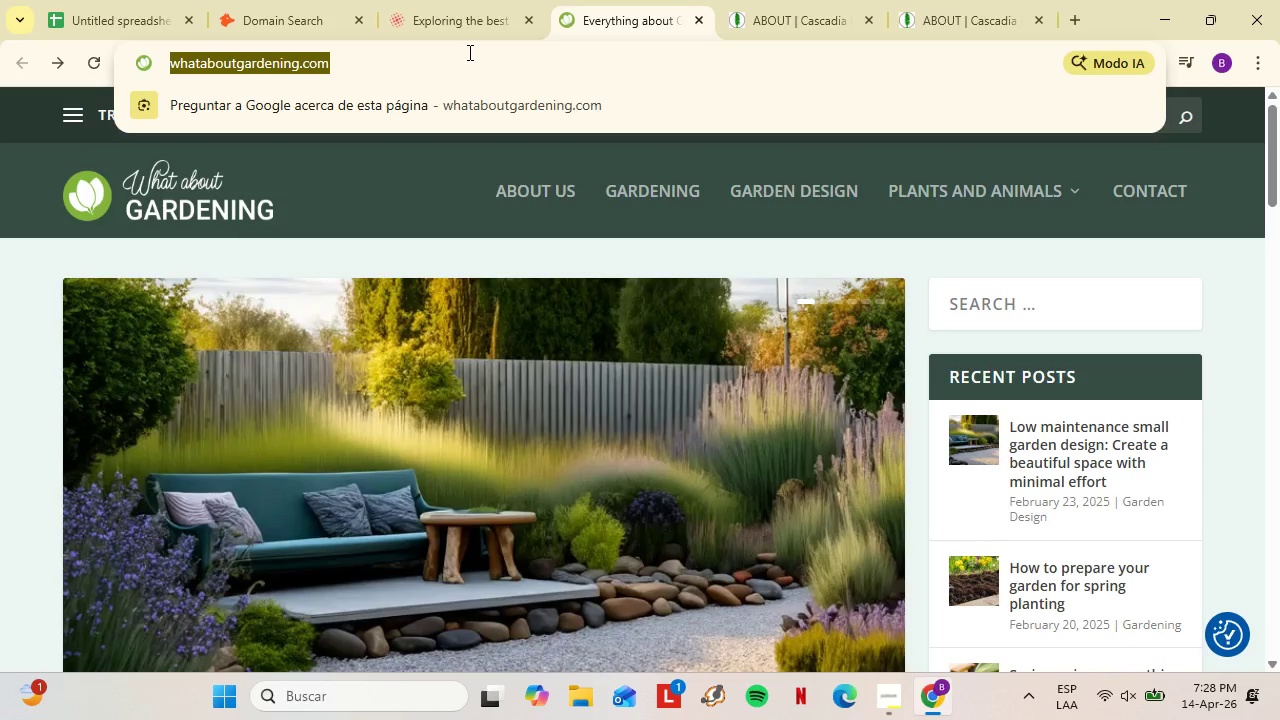 
key(Control+V)
 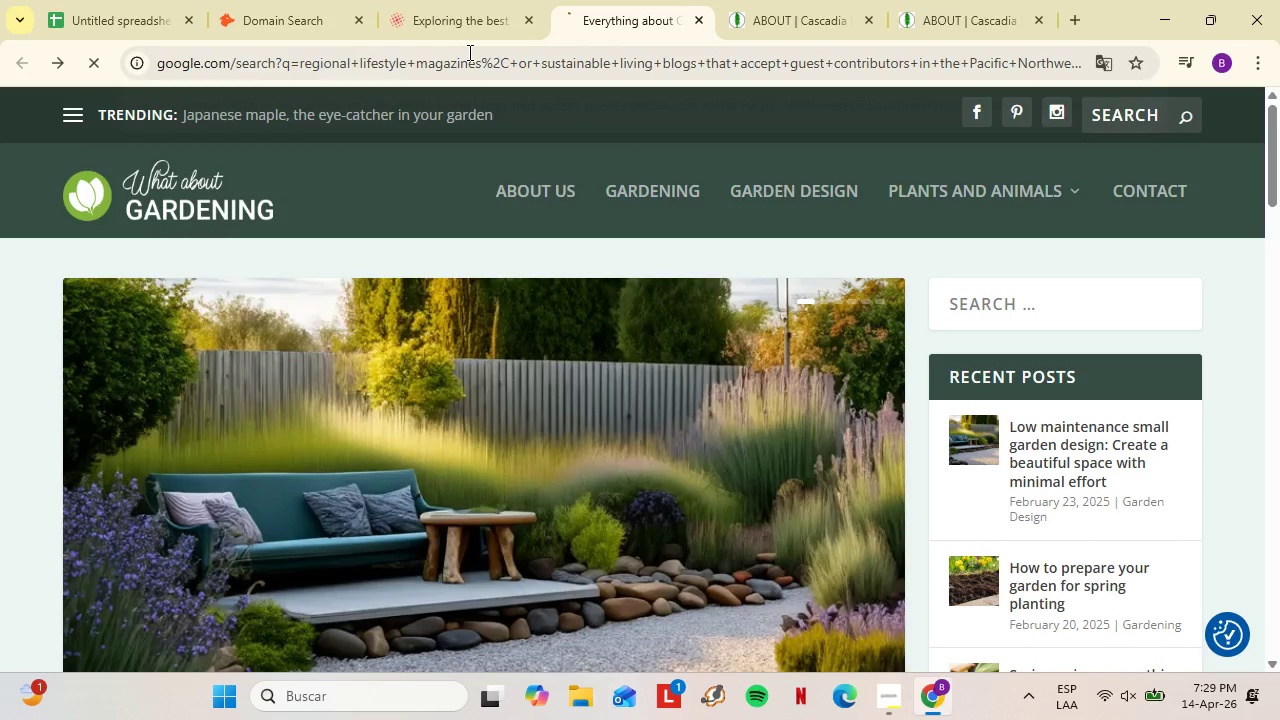 
key(Enter)
 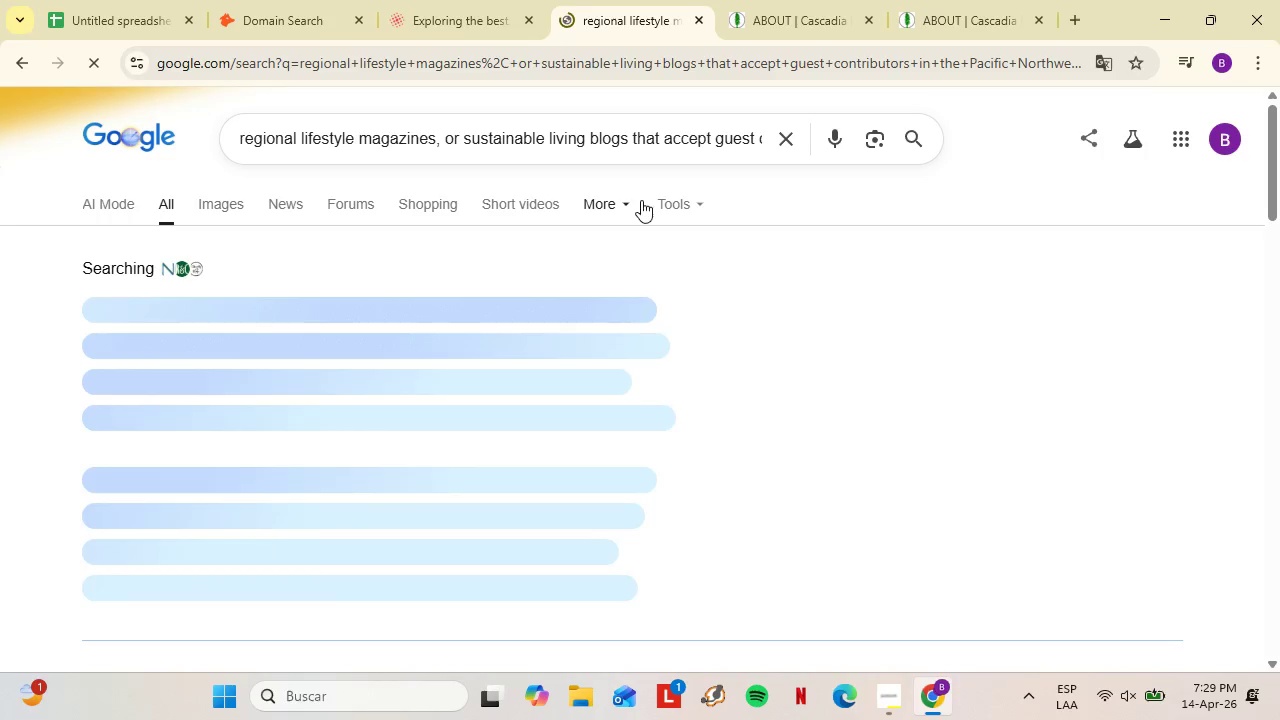 
left_click([633, 197])
 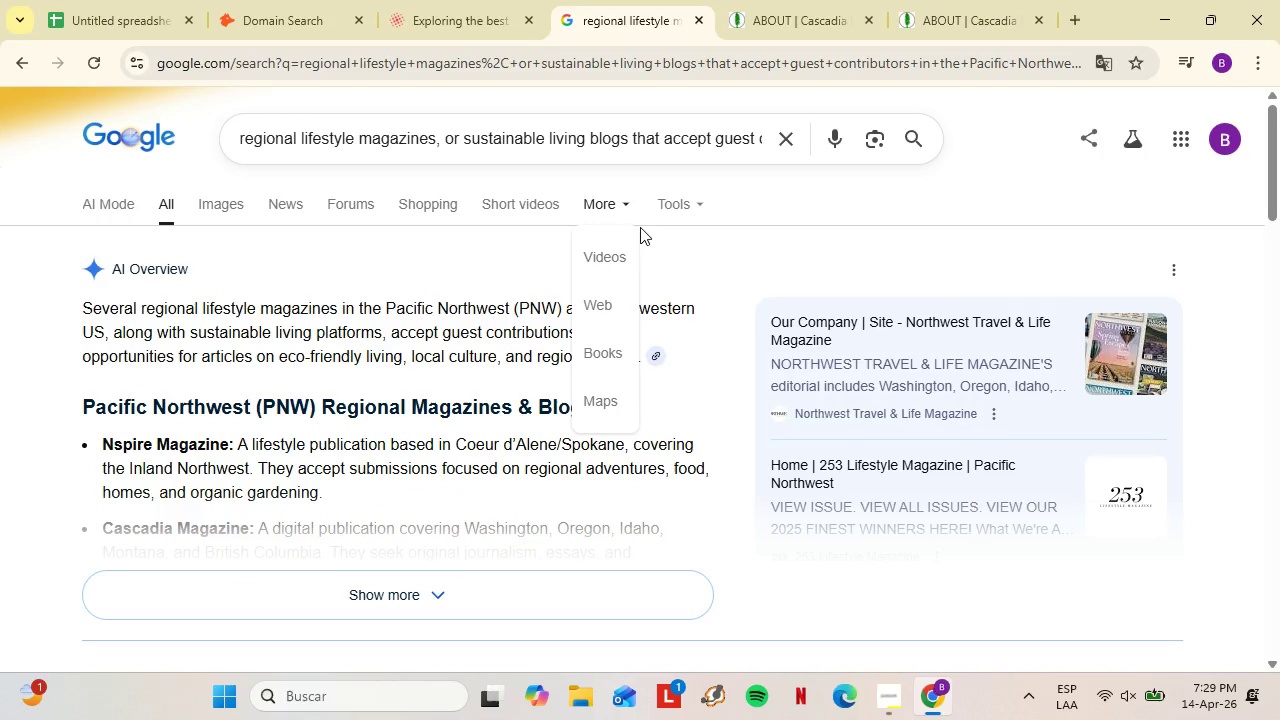 
left_click([666, 208])
 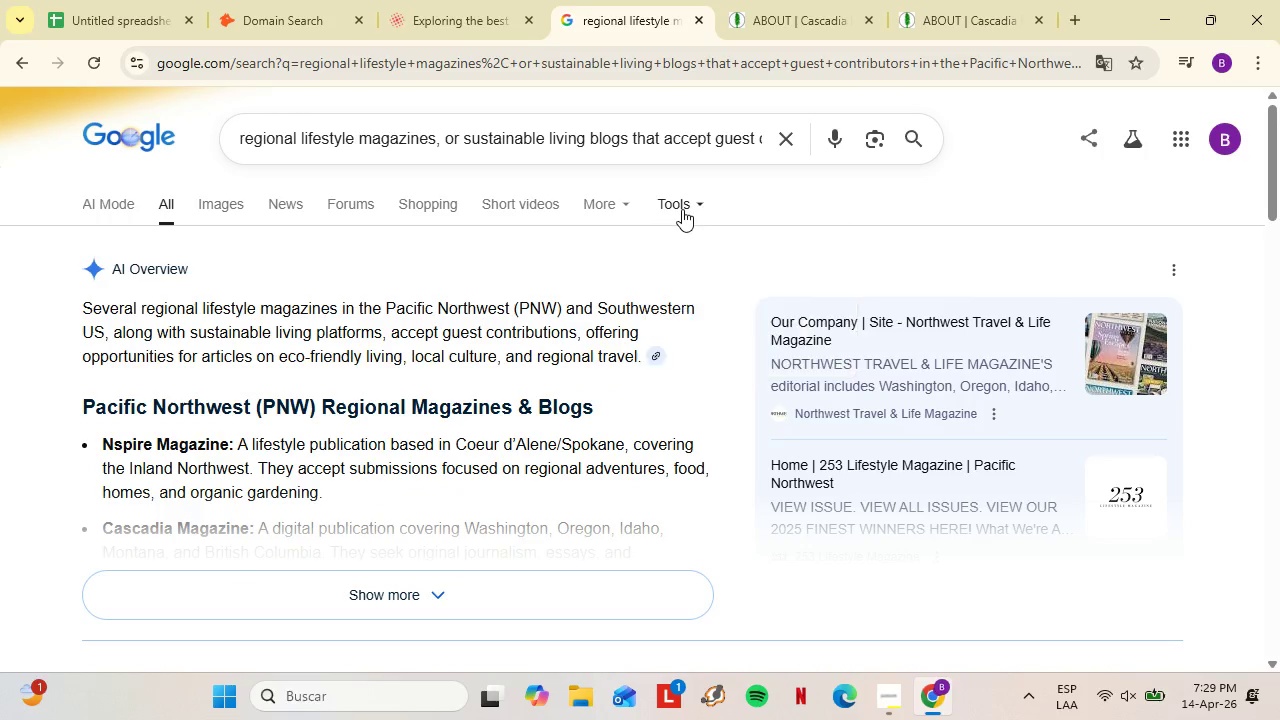 
left_click([682, 209])
 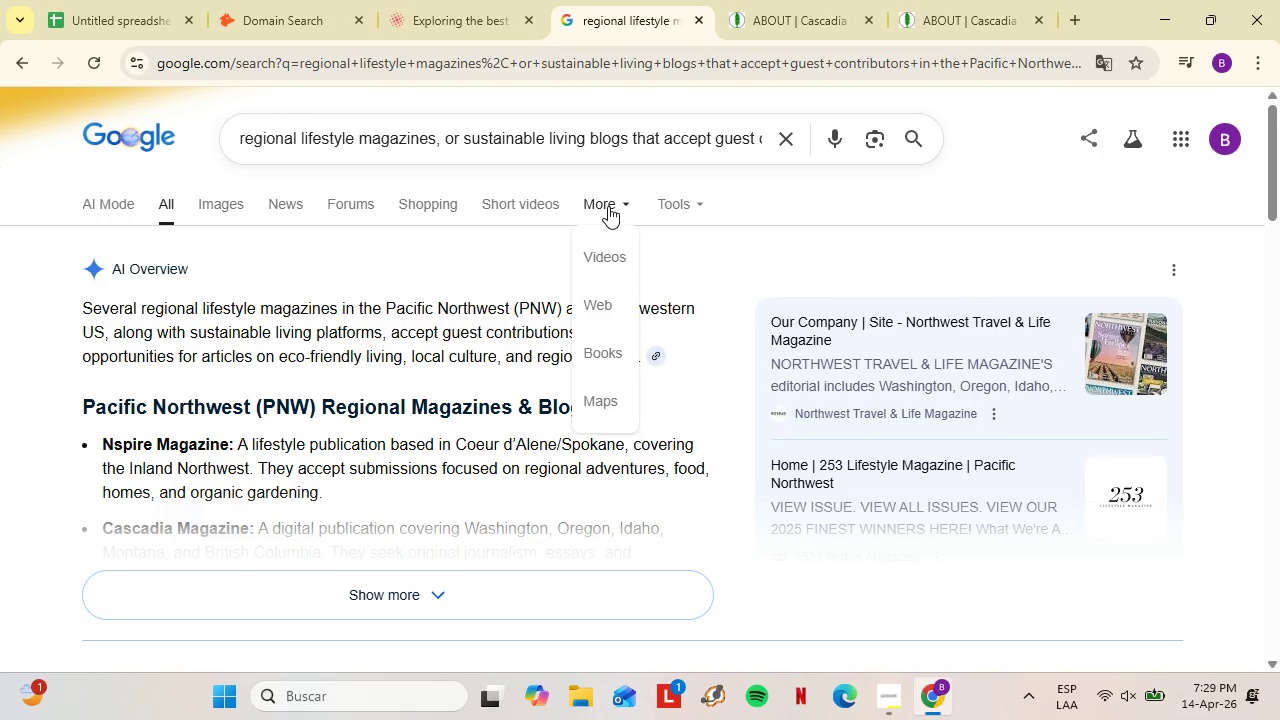 
left_click([608, 206])
 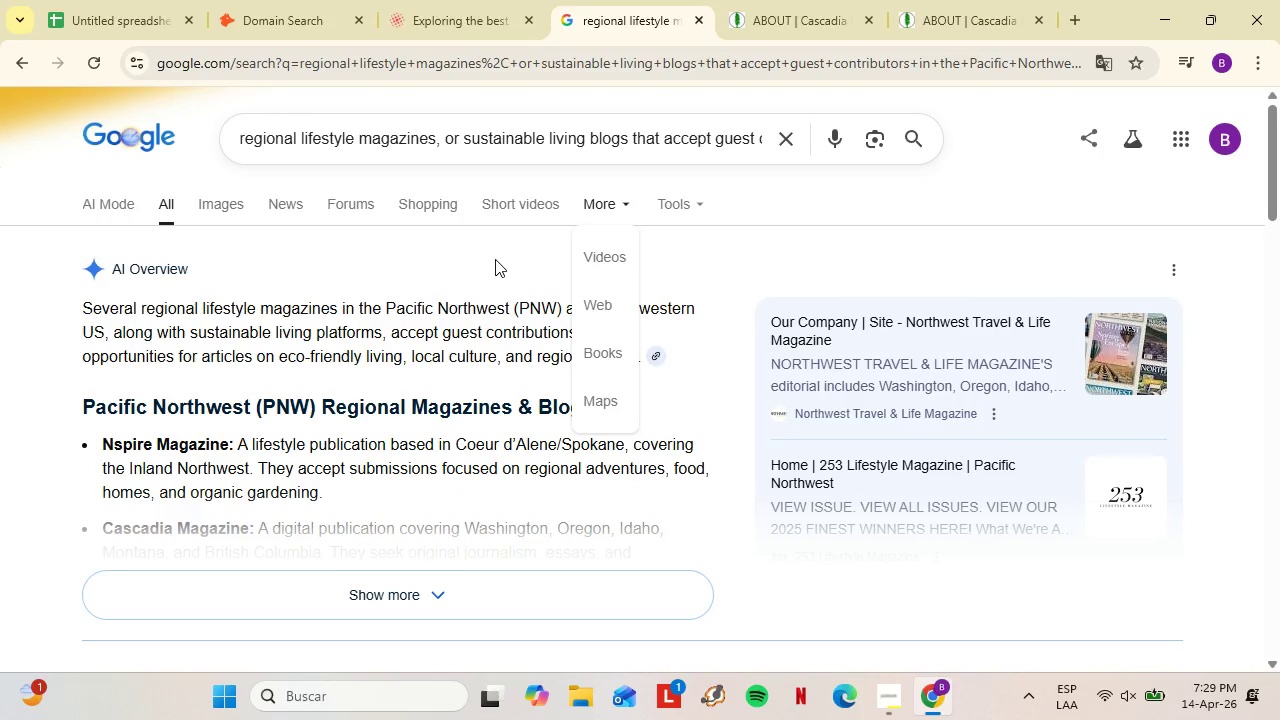 
left_click([495, 259])
 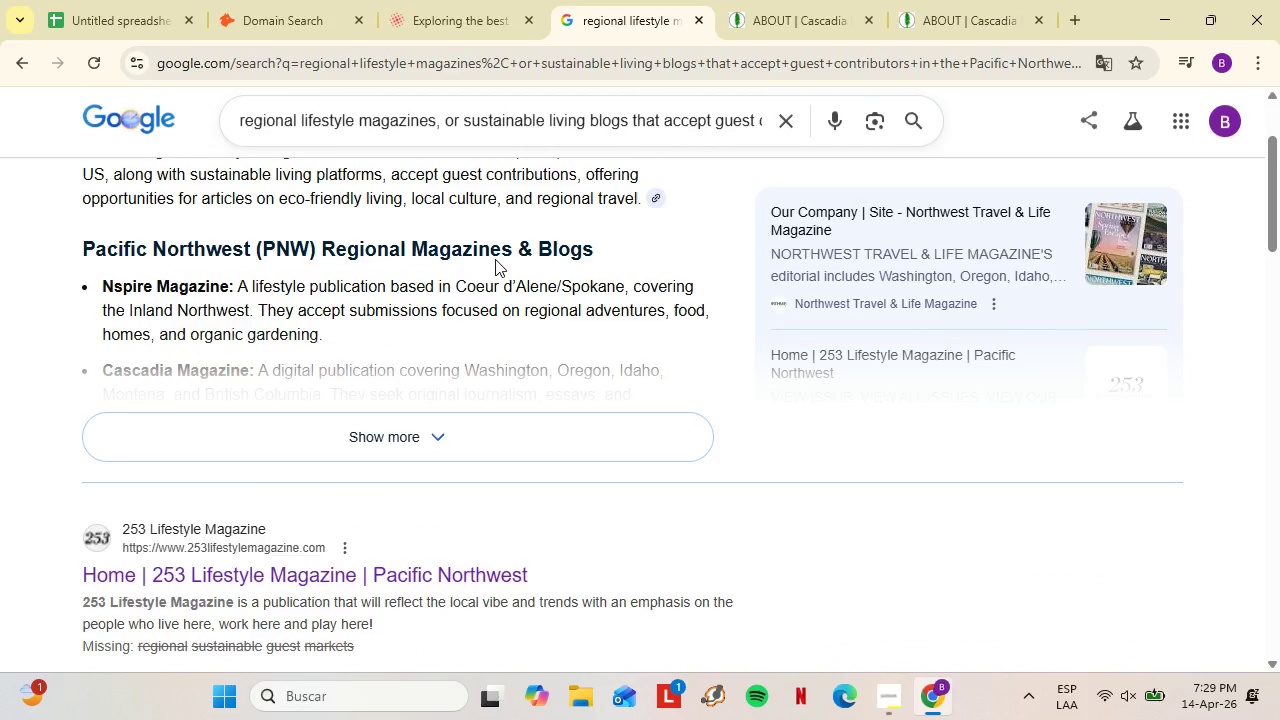 
scroll: coordinate [495, 259], scroll_direction: down, amount: 4.0
 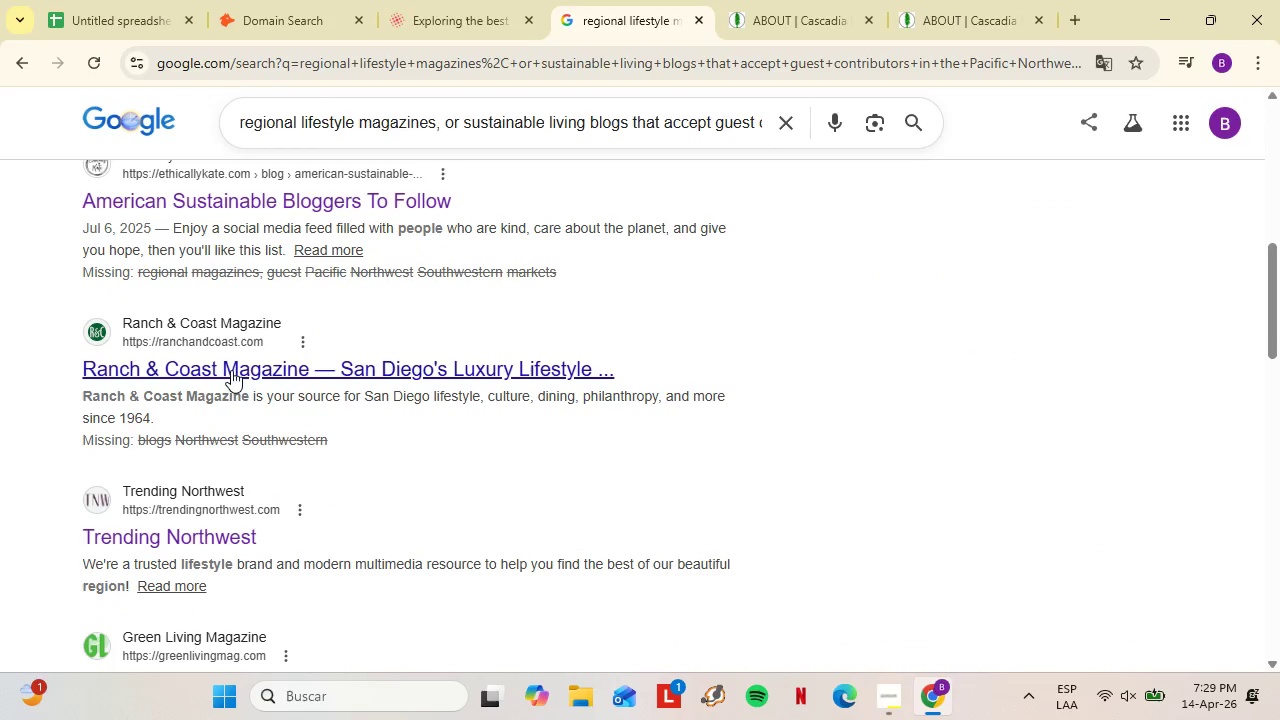 
left_click([219, 370])
 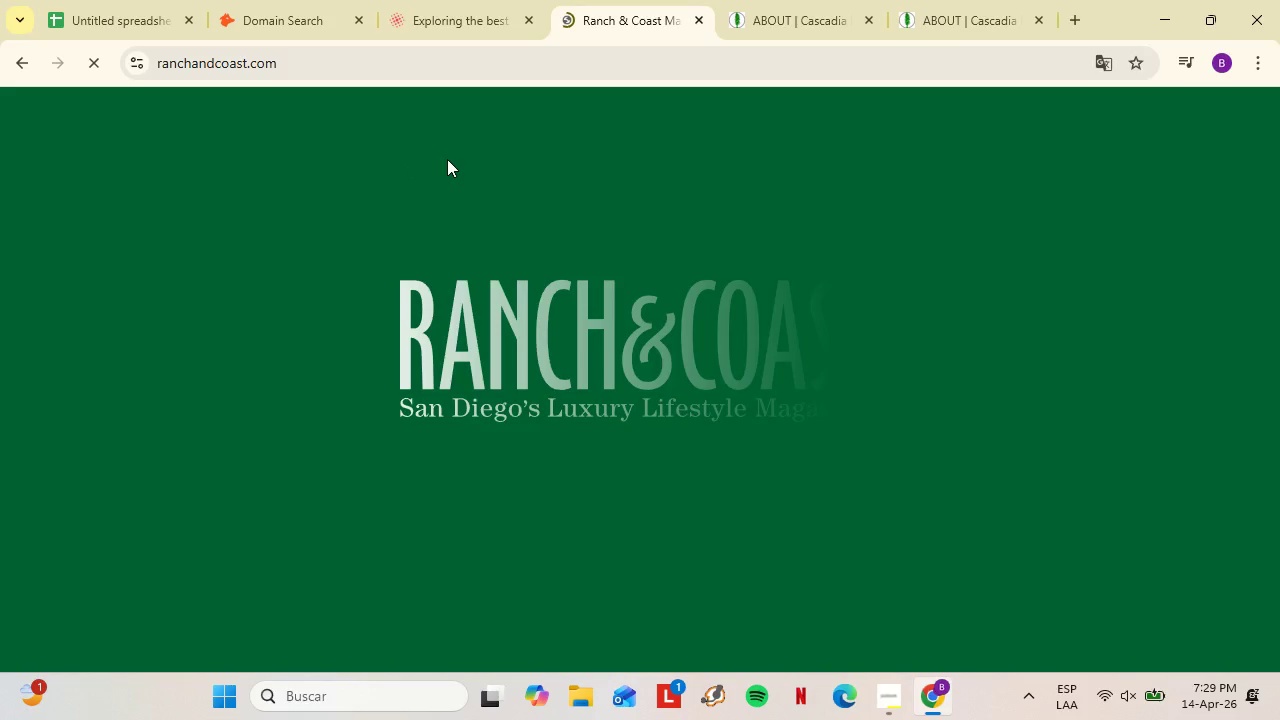 
wait(6.0)
 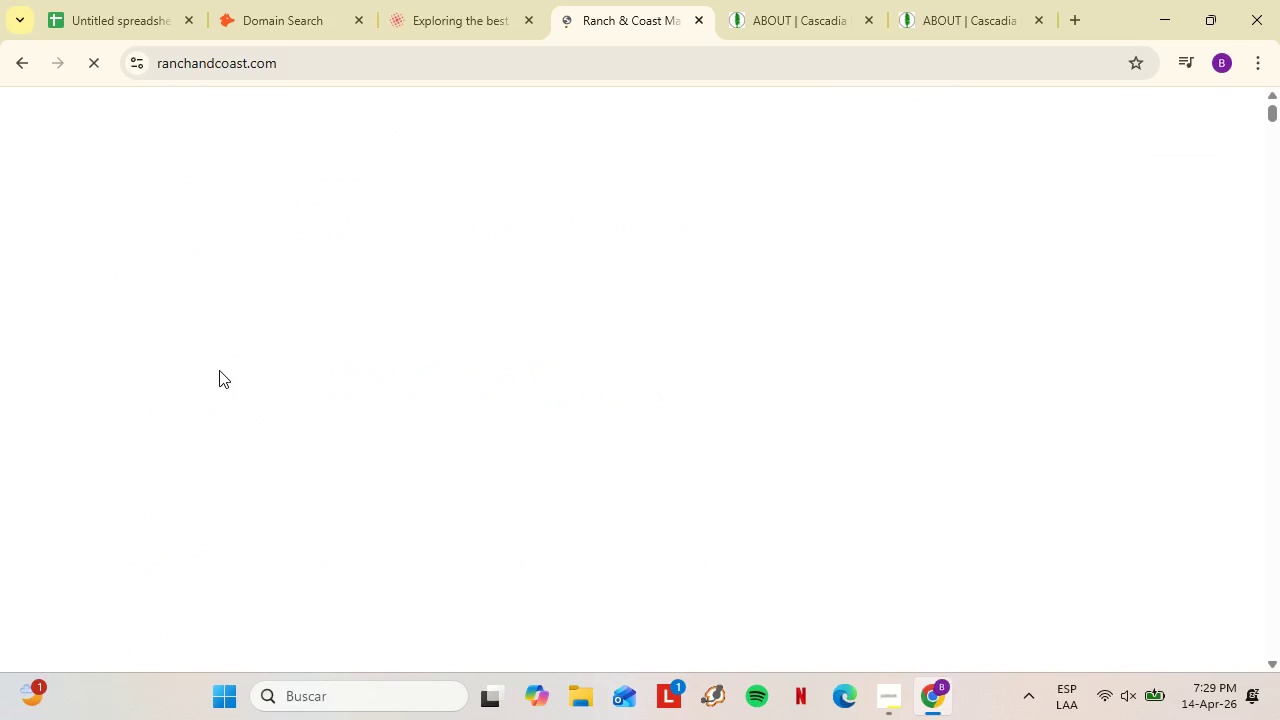 
left_click([499, 0])
 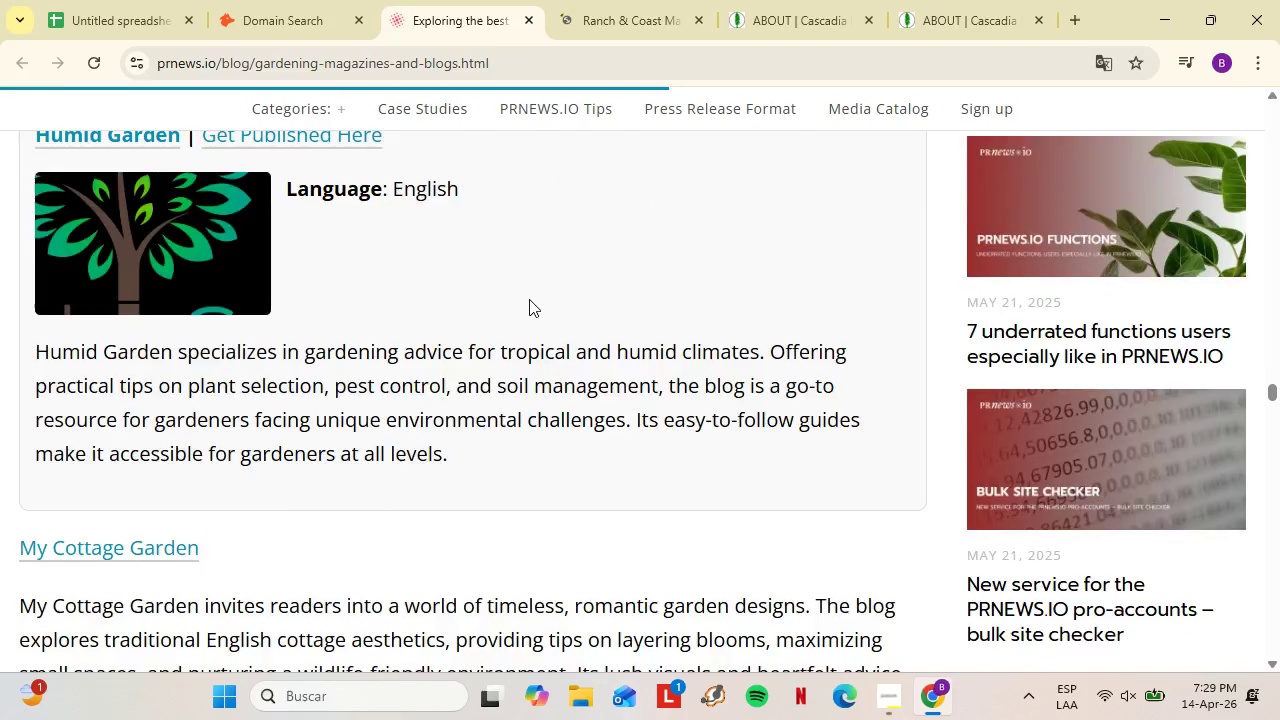 
left_click([604, 0])
 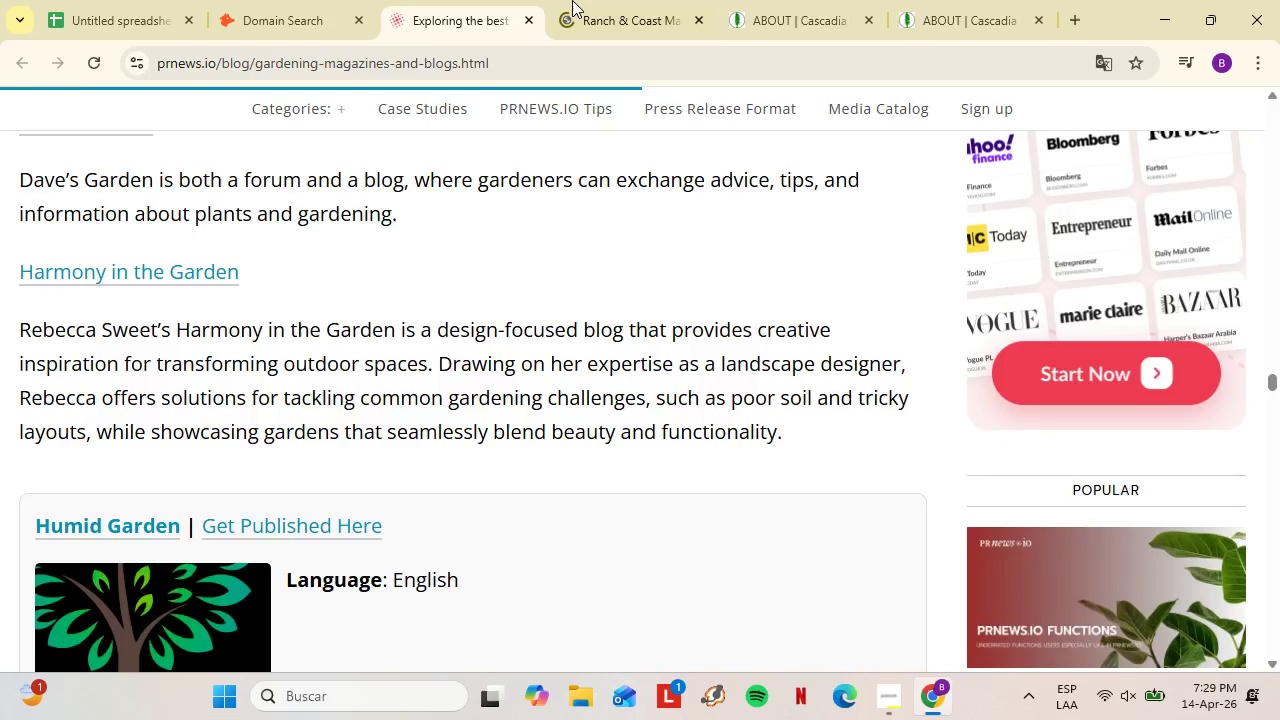 
left_click([8, 56])
 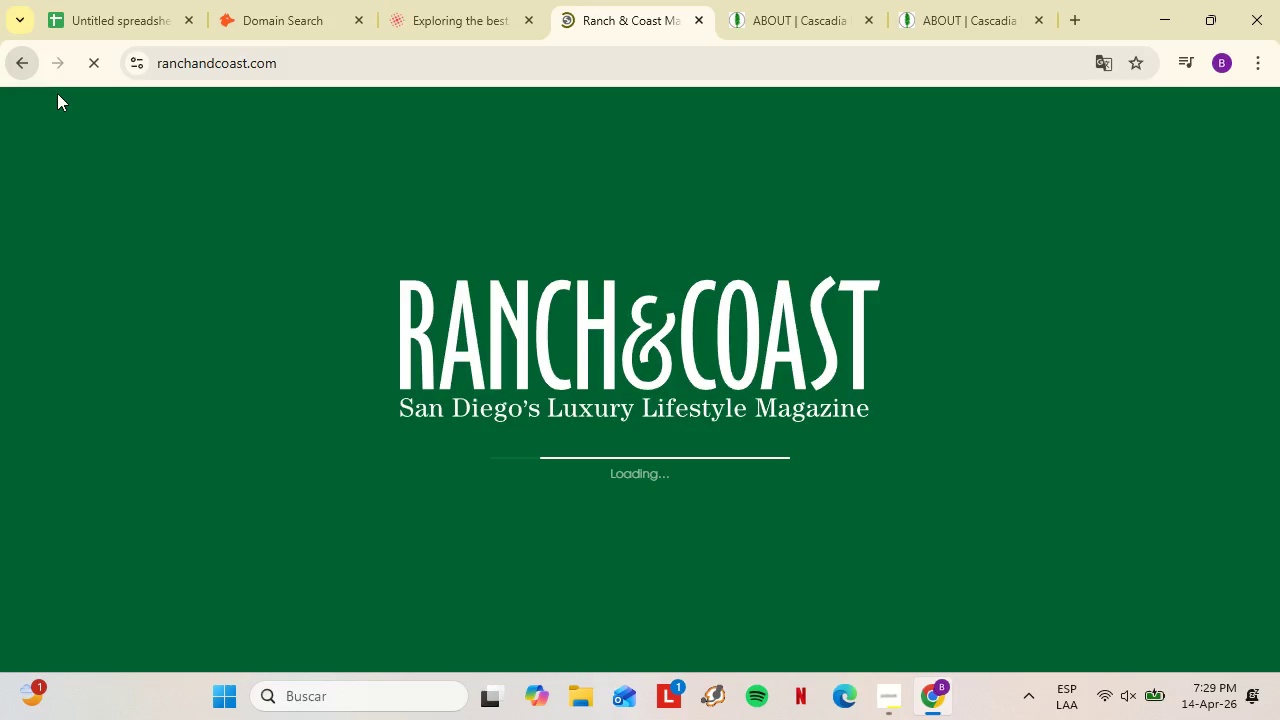 
scroll: coordinate [529, 299], scroll_direction: up, amount: 6.0
 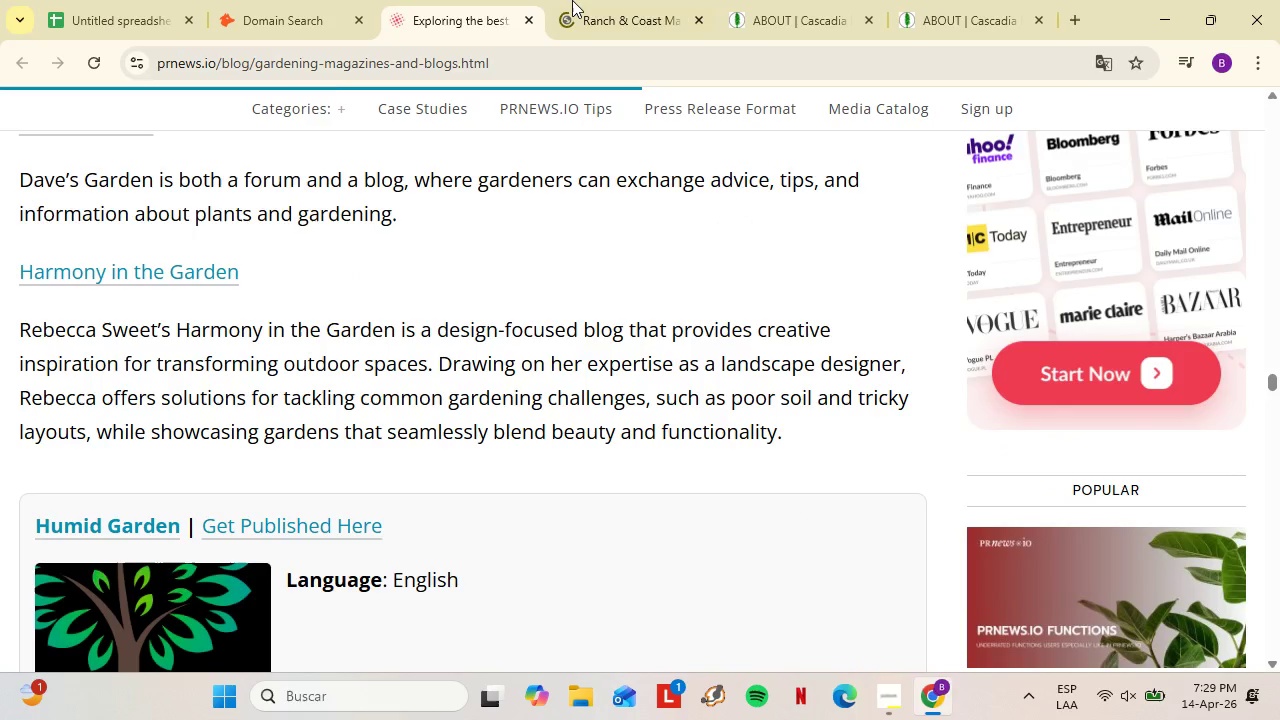 
right_click([255, 371])
 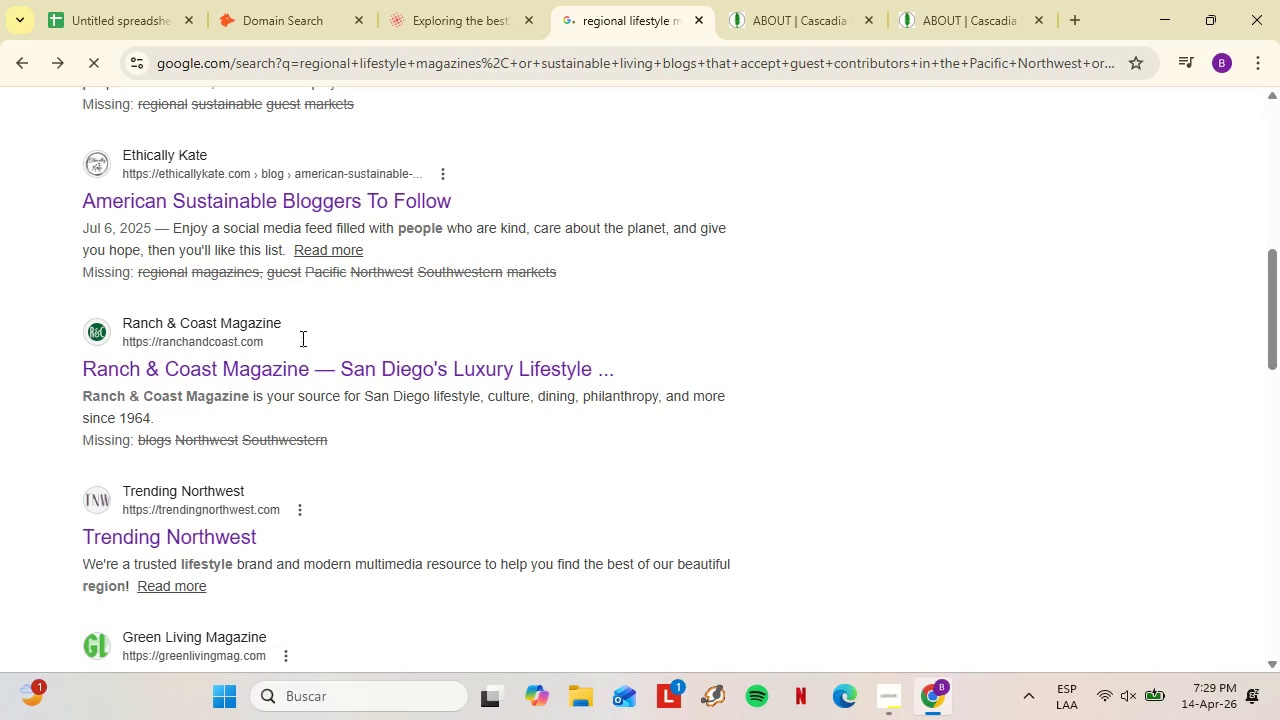 
left_click([324, 400])
 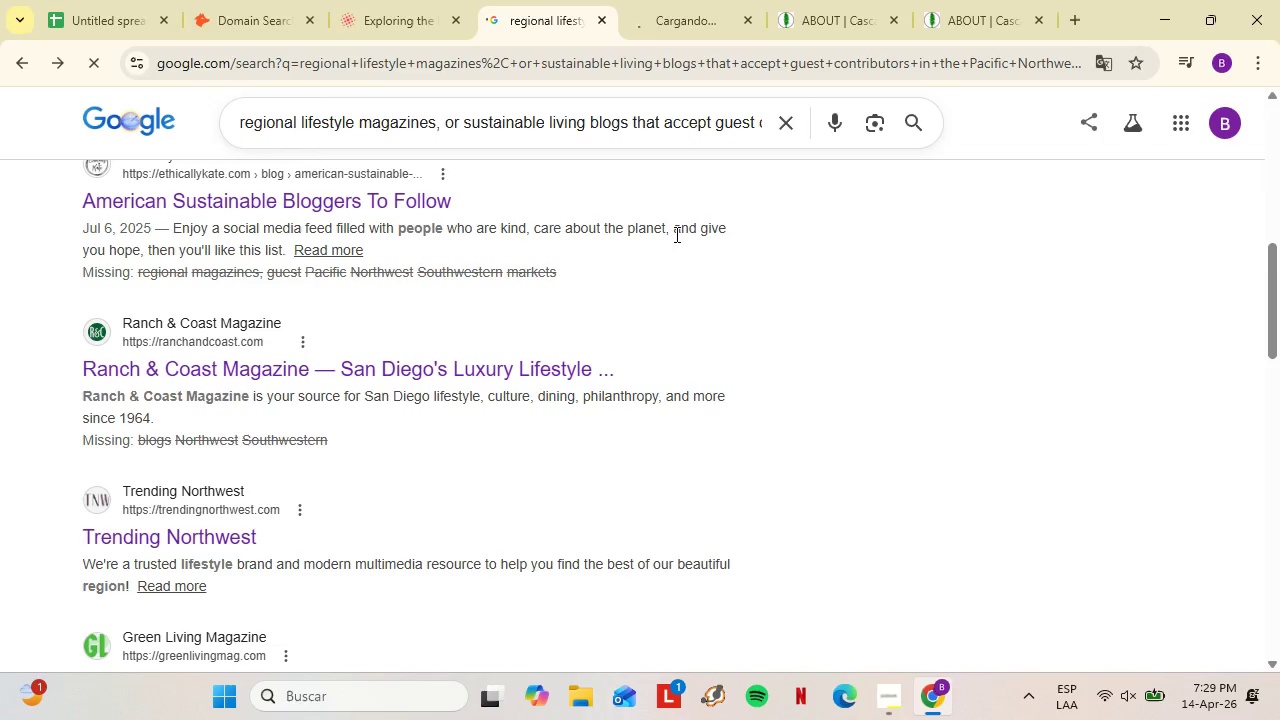 
left_click([683, 127])
 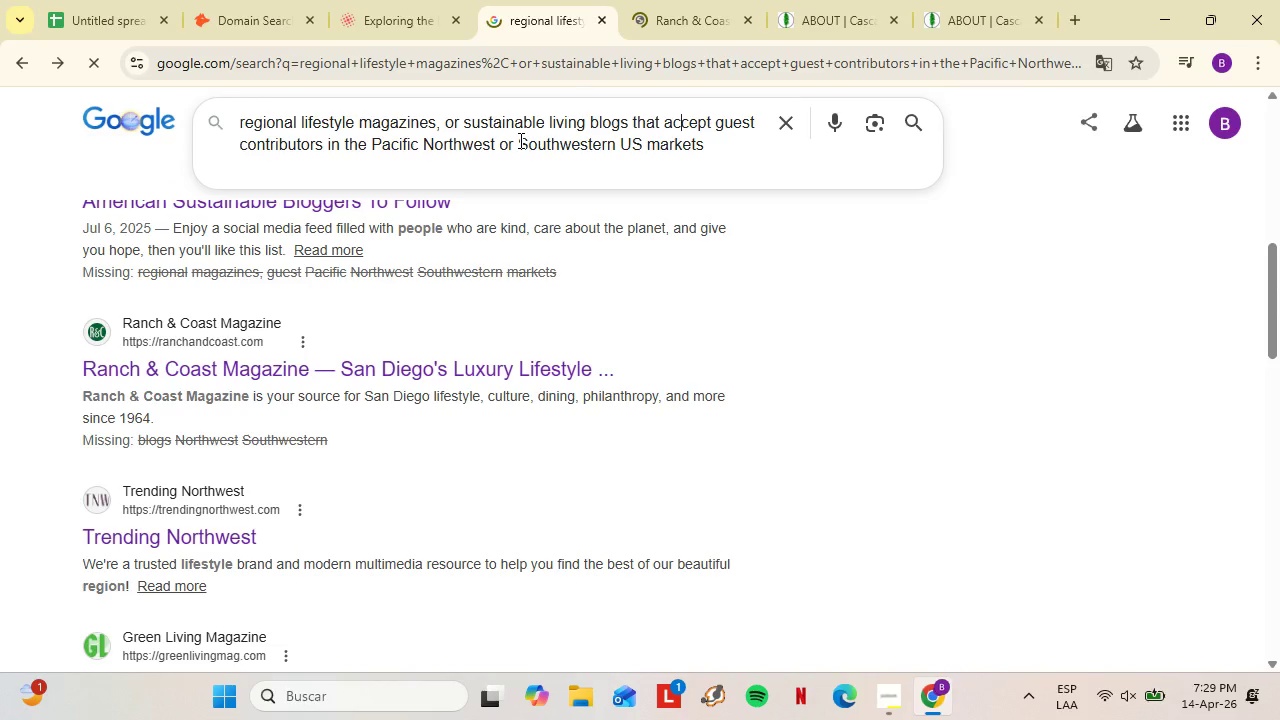 
left_click_drag(start_coordinate=[521, 139], to_coordinate=[375, 138])
 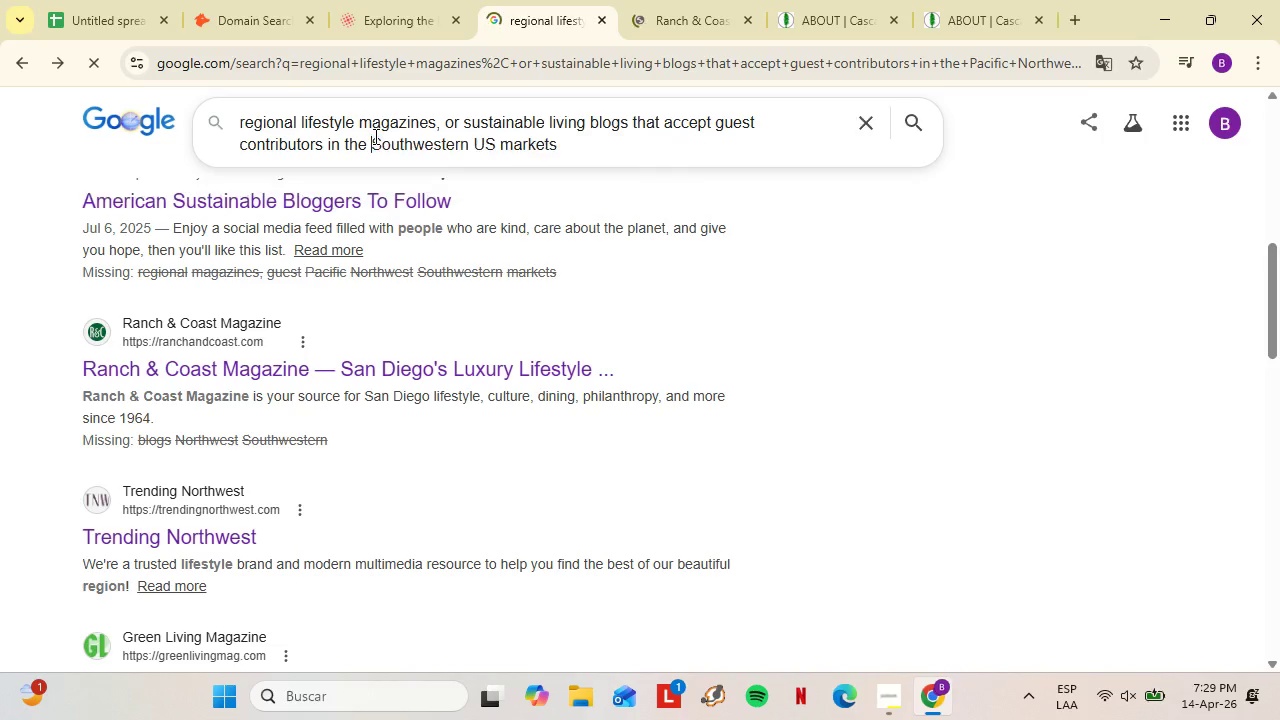 
key(Backspace)
 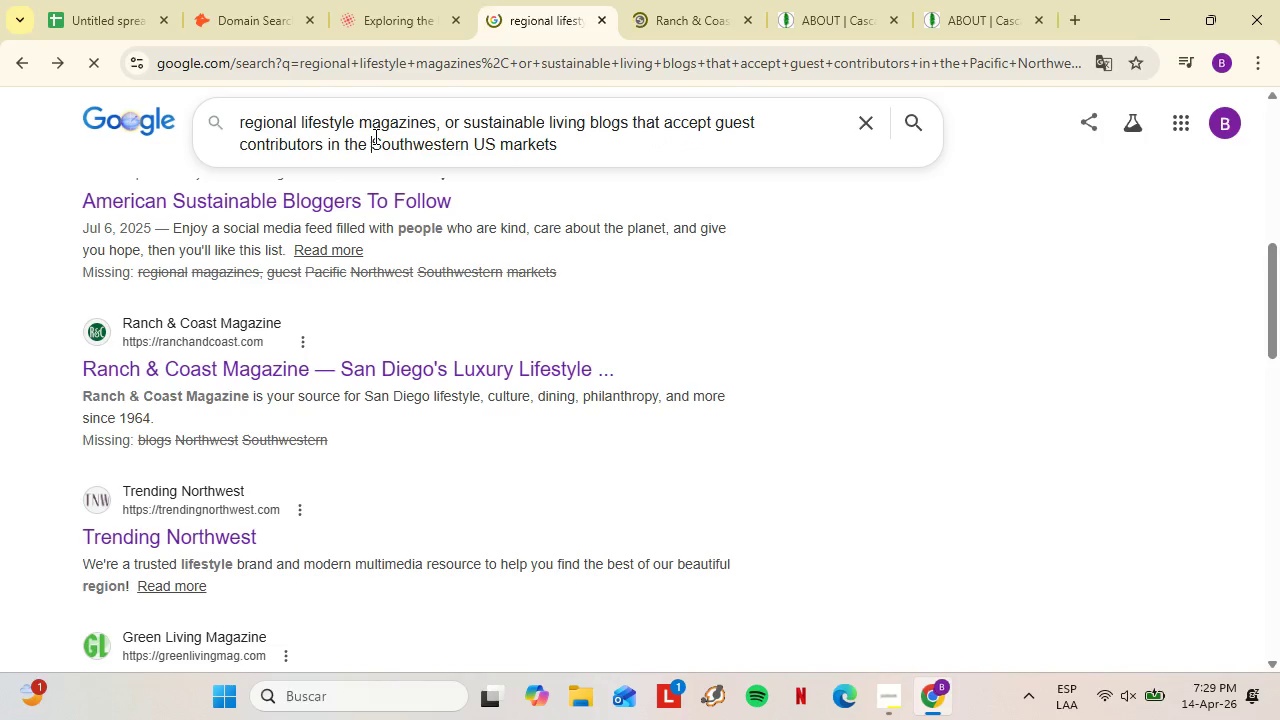 
key(Enter)
 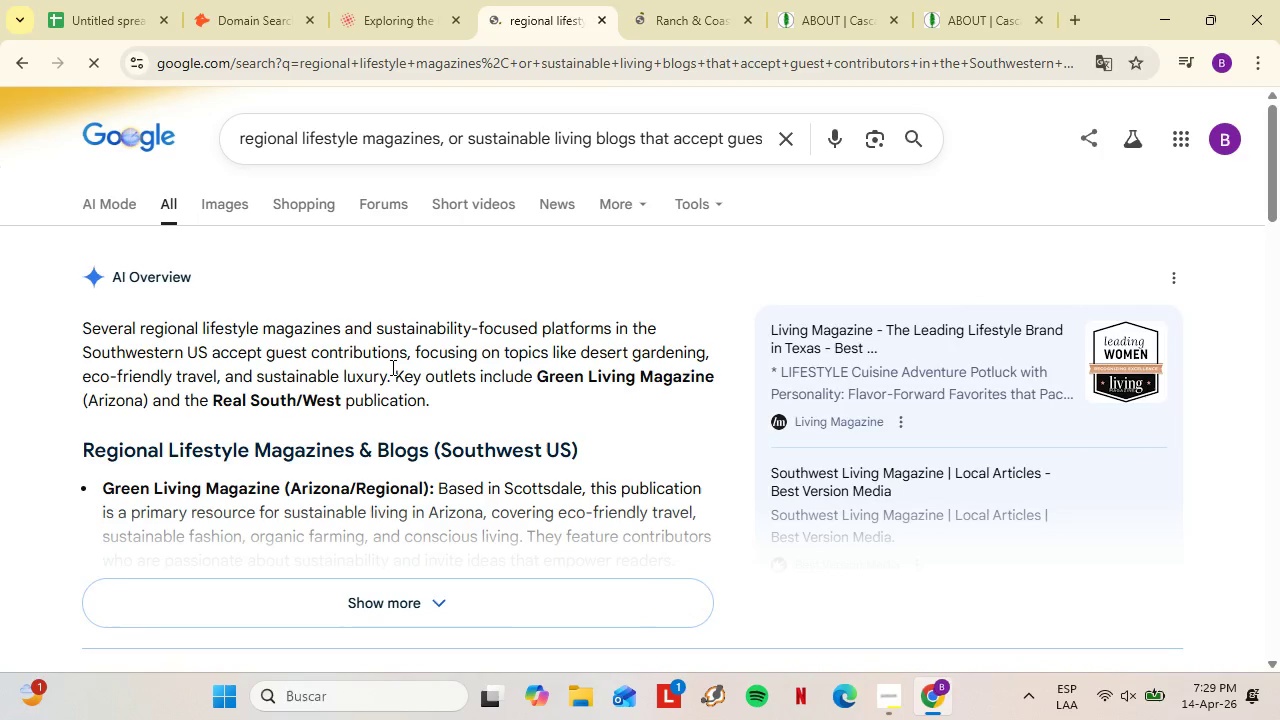 
scroll: coordinate [315, 413], scroll_direction: down, amount: 2.0
 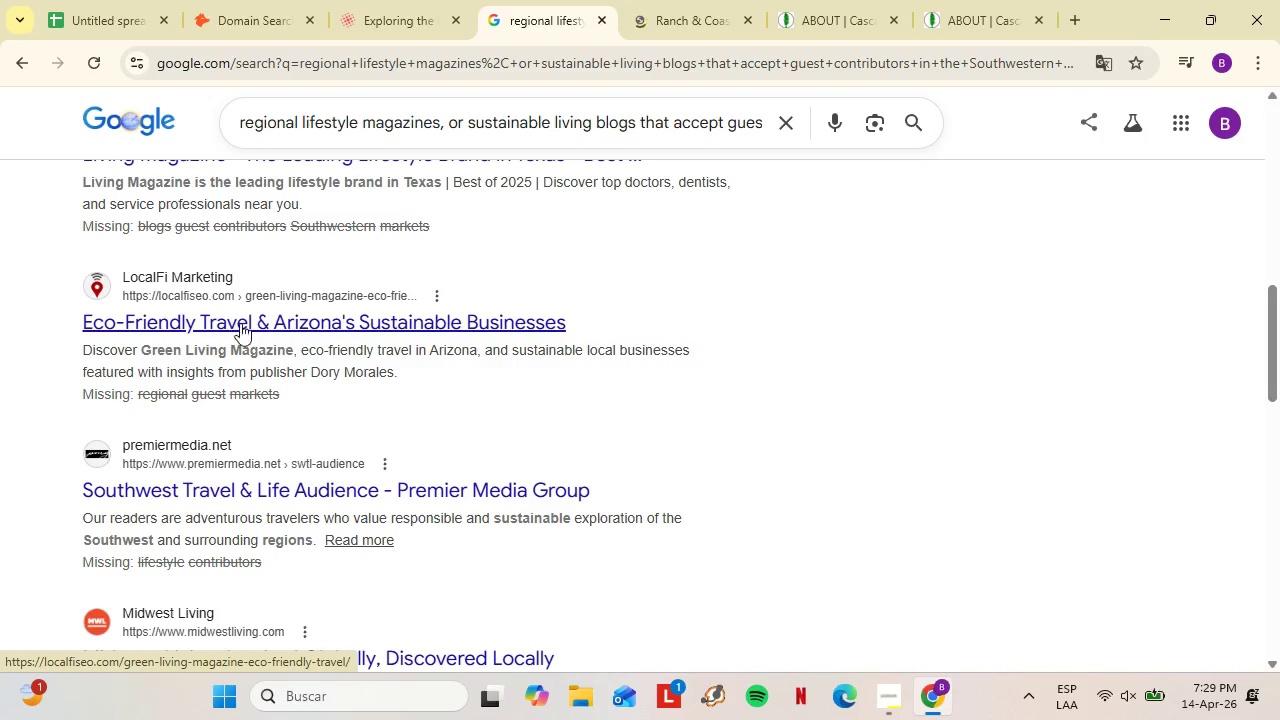 
left_click([693, 0])
 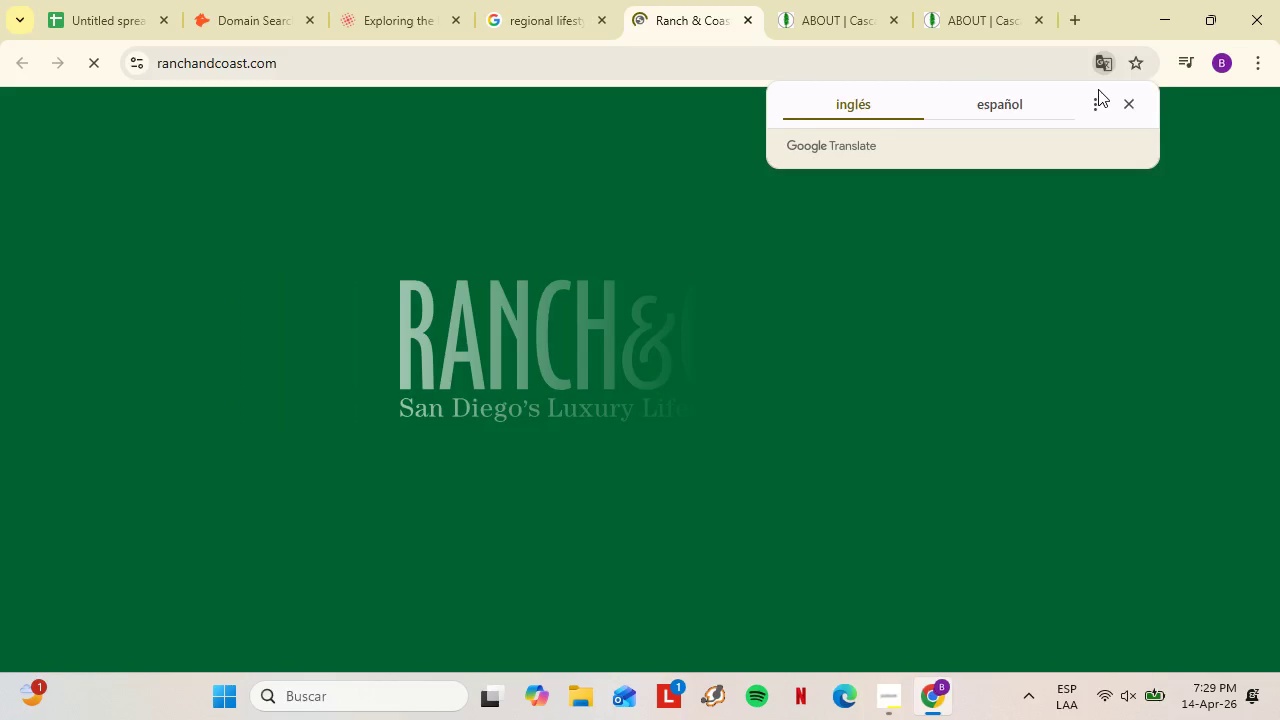 
left_click([1125, 106])
 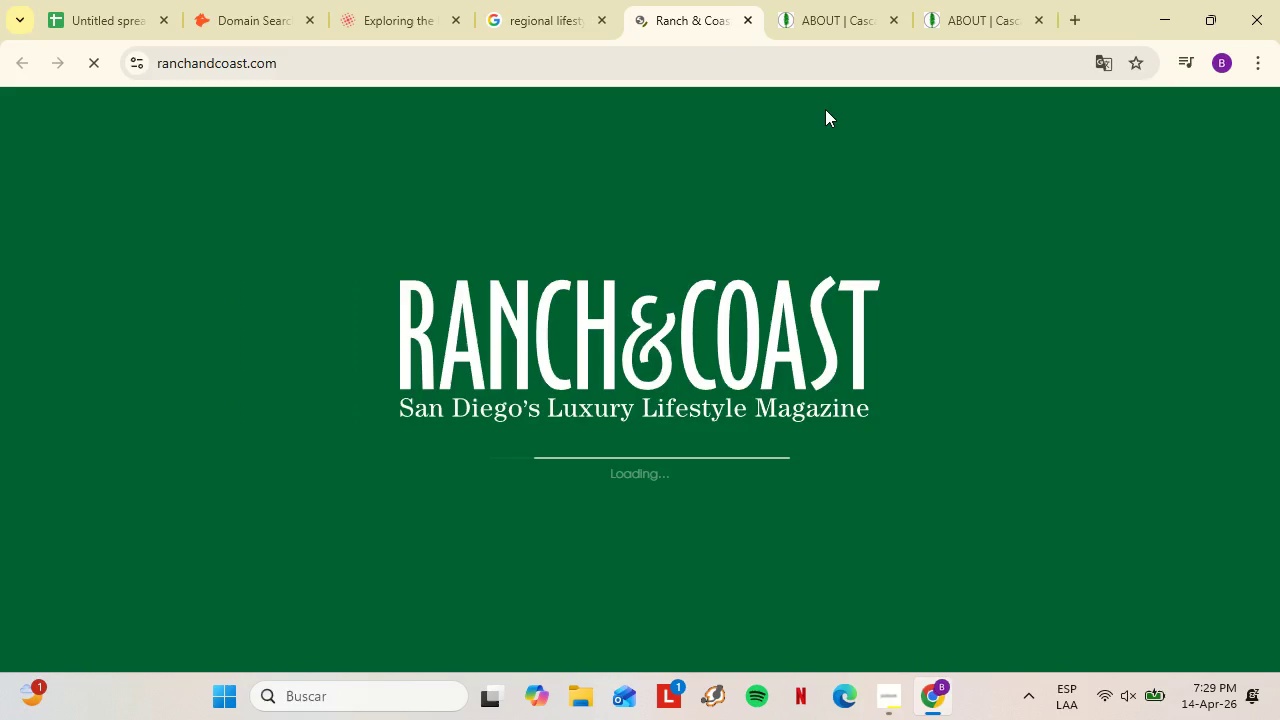 
left_click([828, 13])
 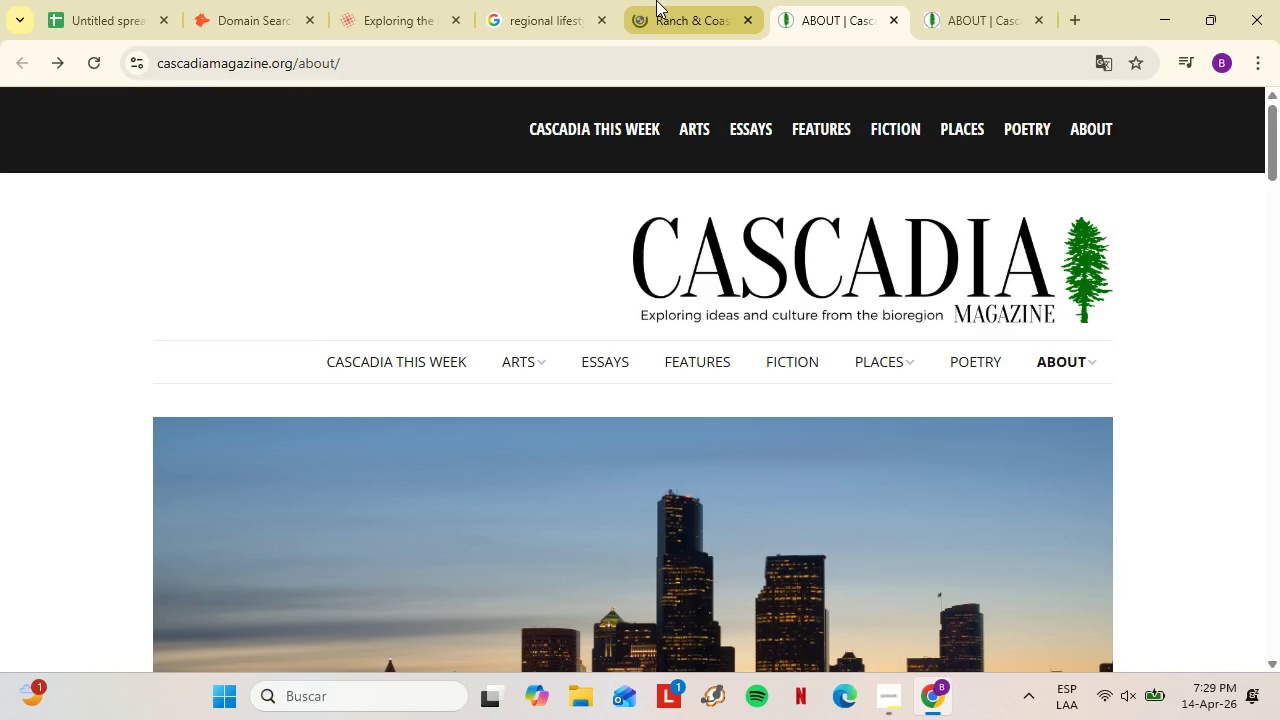 
left_click([656, 0])
 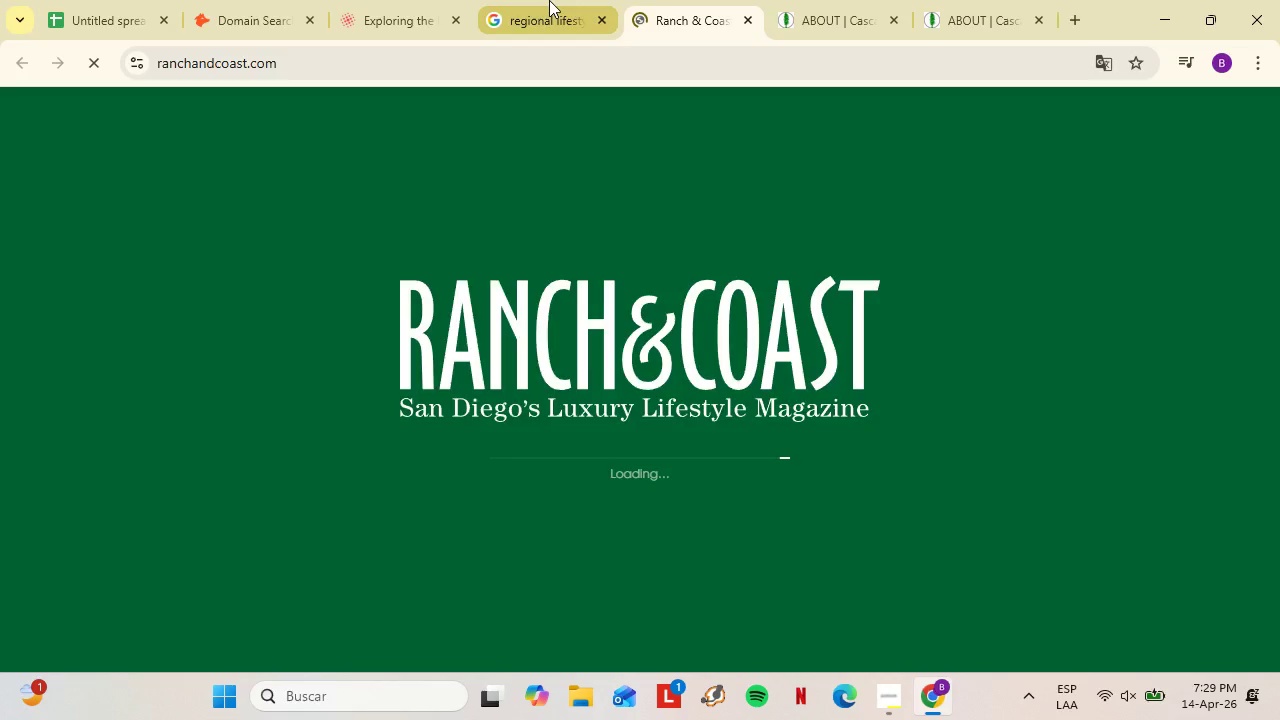 
left_click([549, 0])
 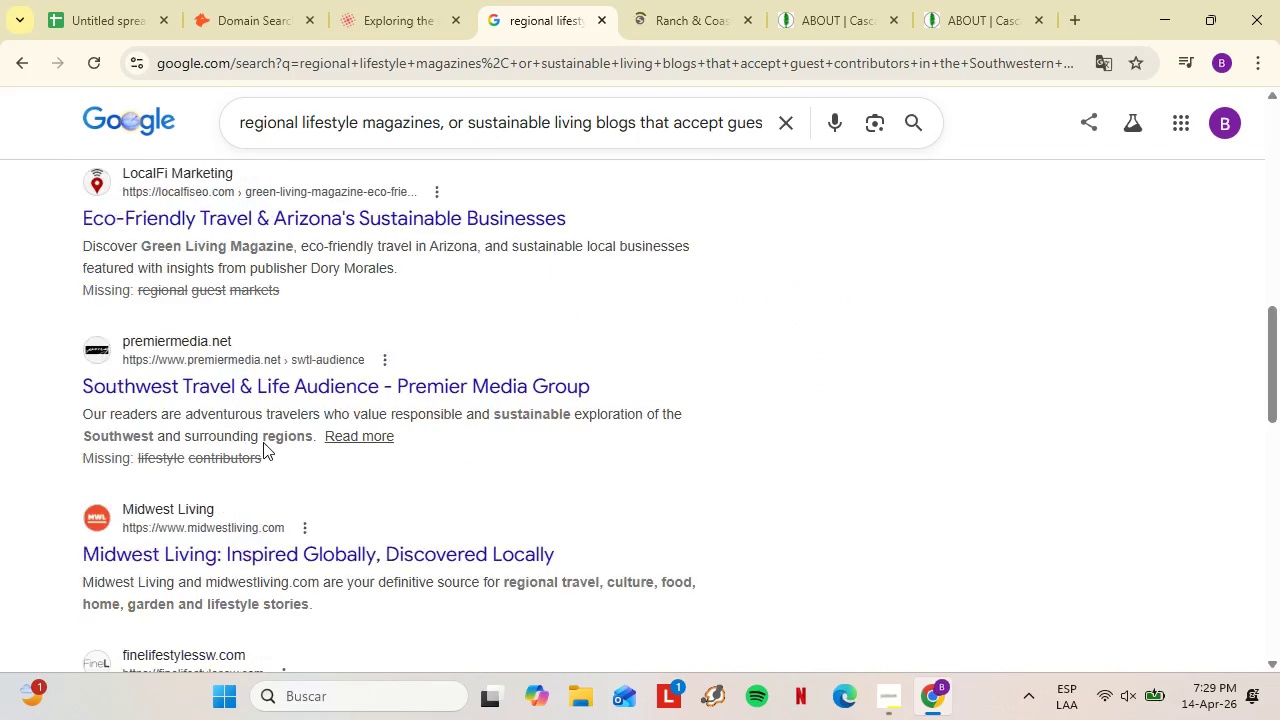 
scroll: coordinate [263, 434], scroll_direction: down, amount: 4.0
 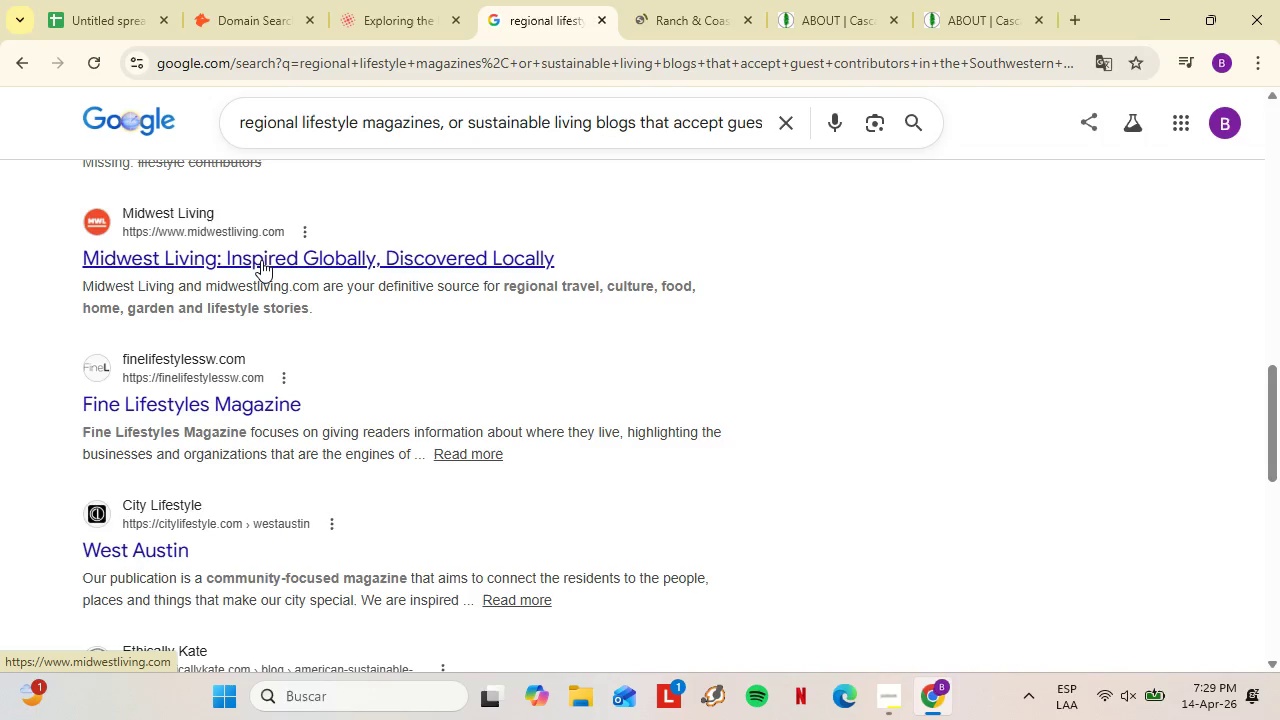 
right_click([261, 260])
 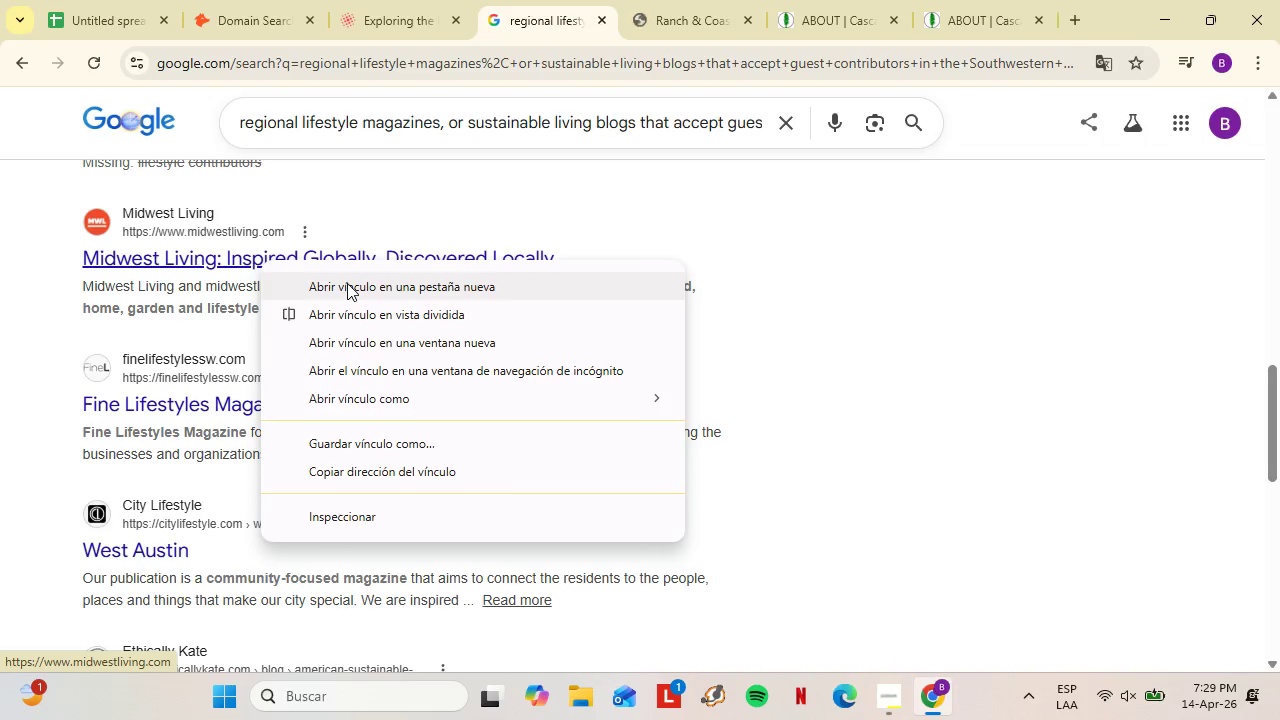 
left_click([347, 283])
 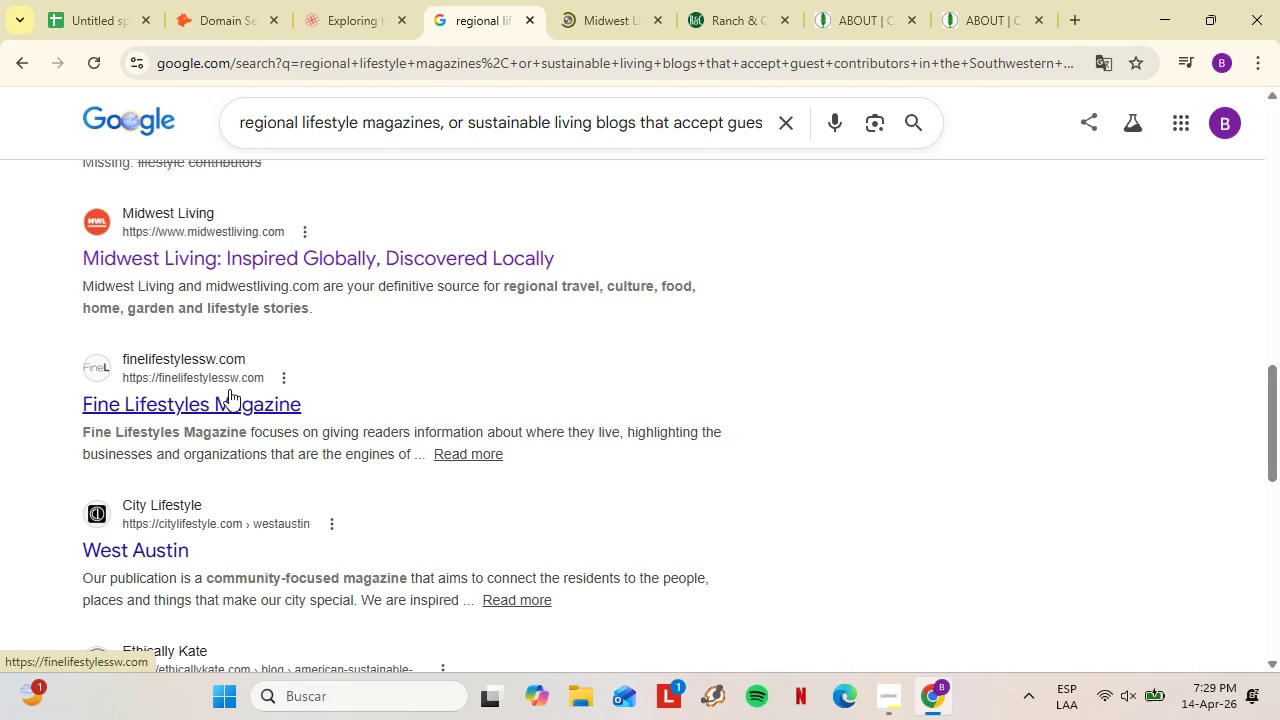 
right_click([229, 389])
 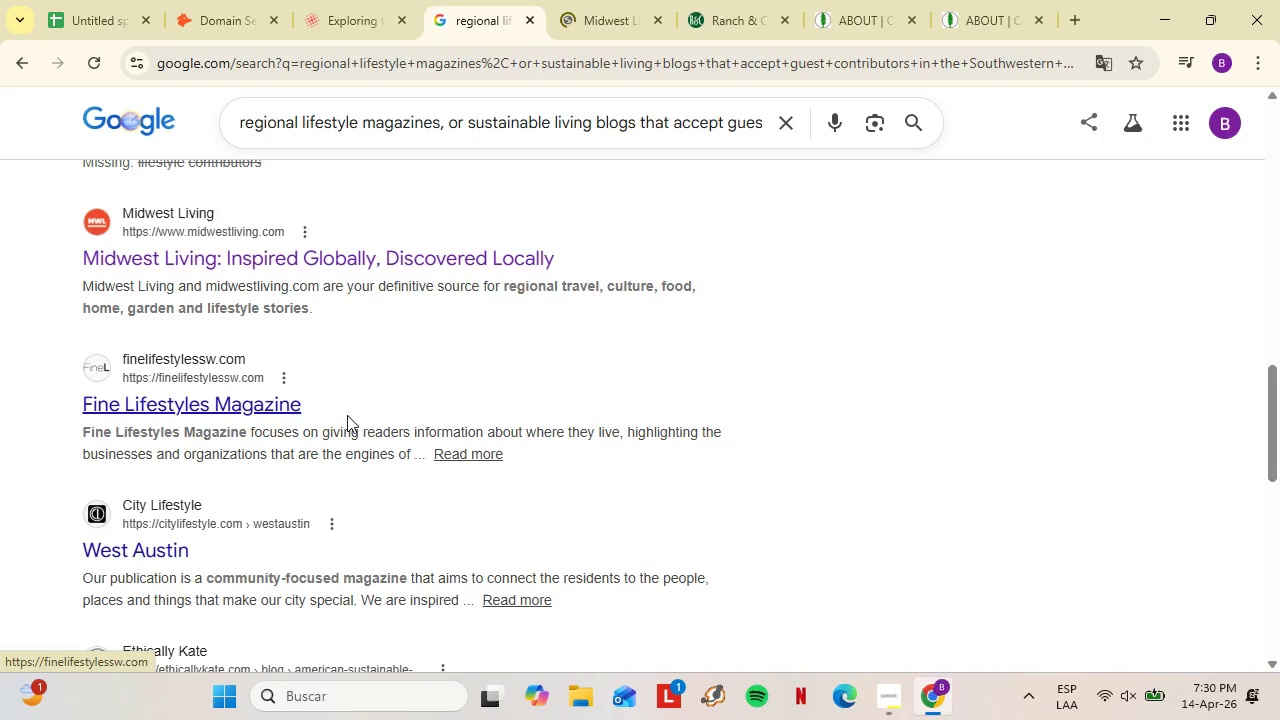 
left_click([347, 415])
 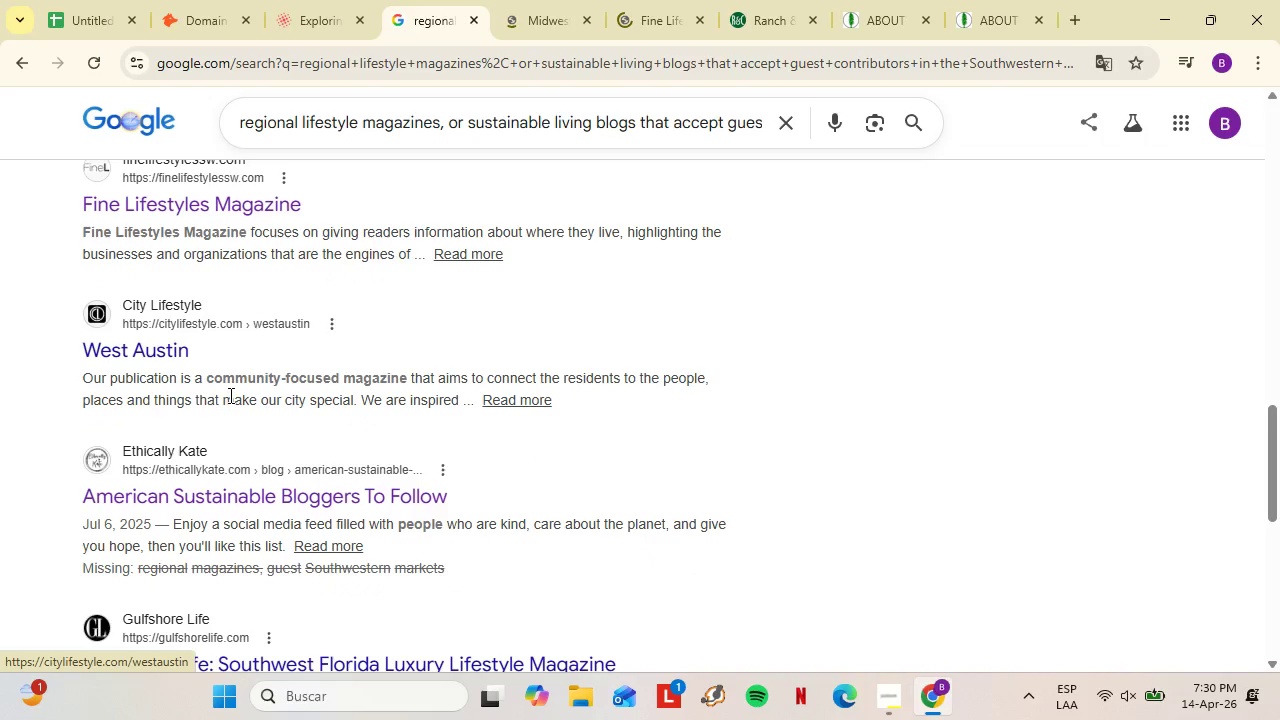 
right_click([157, 352])
 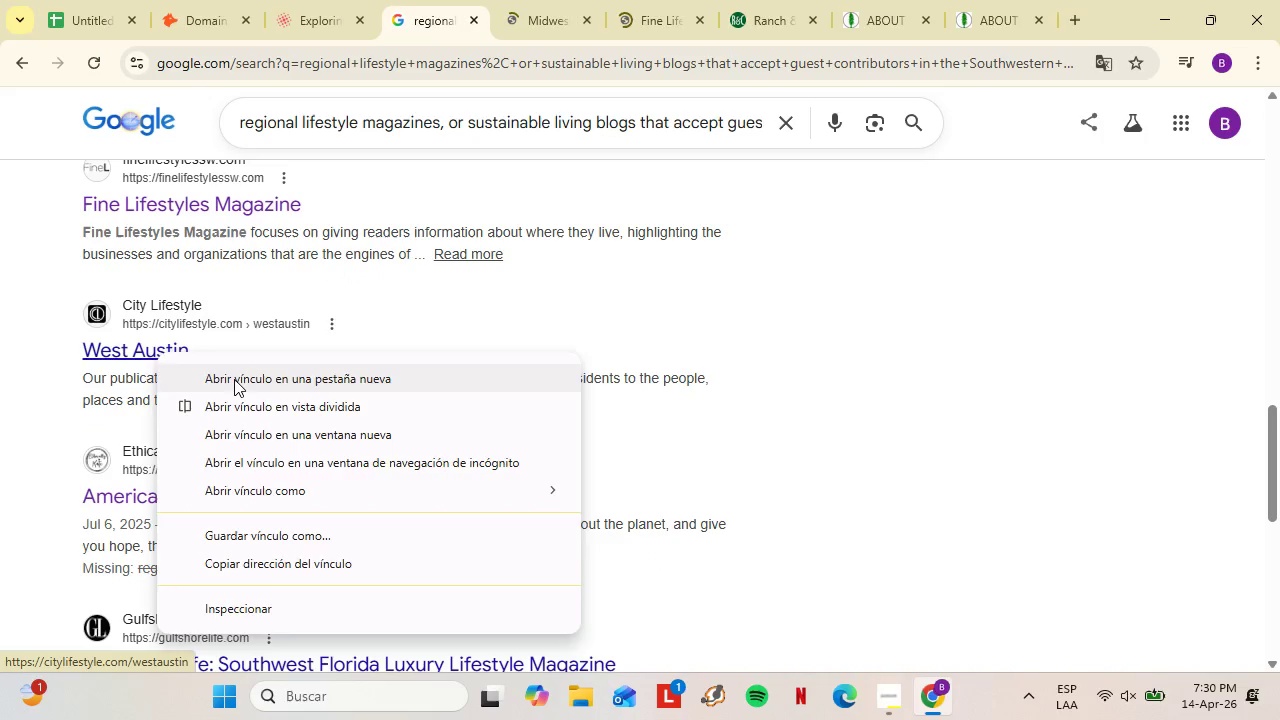 
left_click([234, 379])
 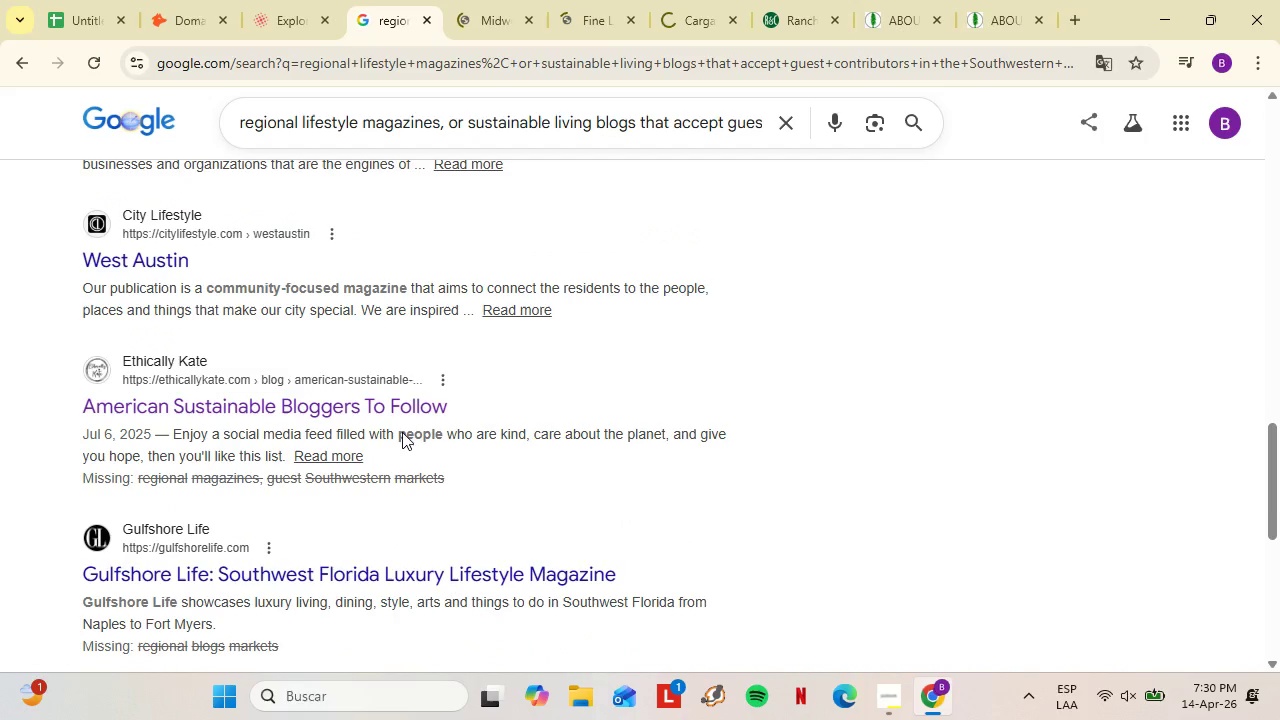 
scroll: coordinate [405, 430], scroll_direction: down, amount: 3.0
 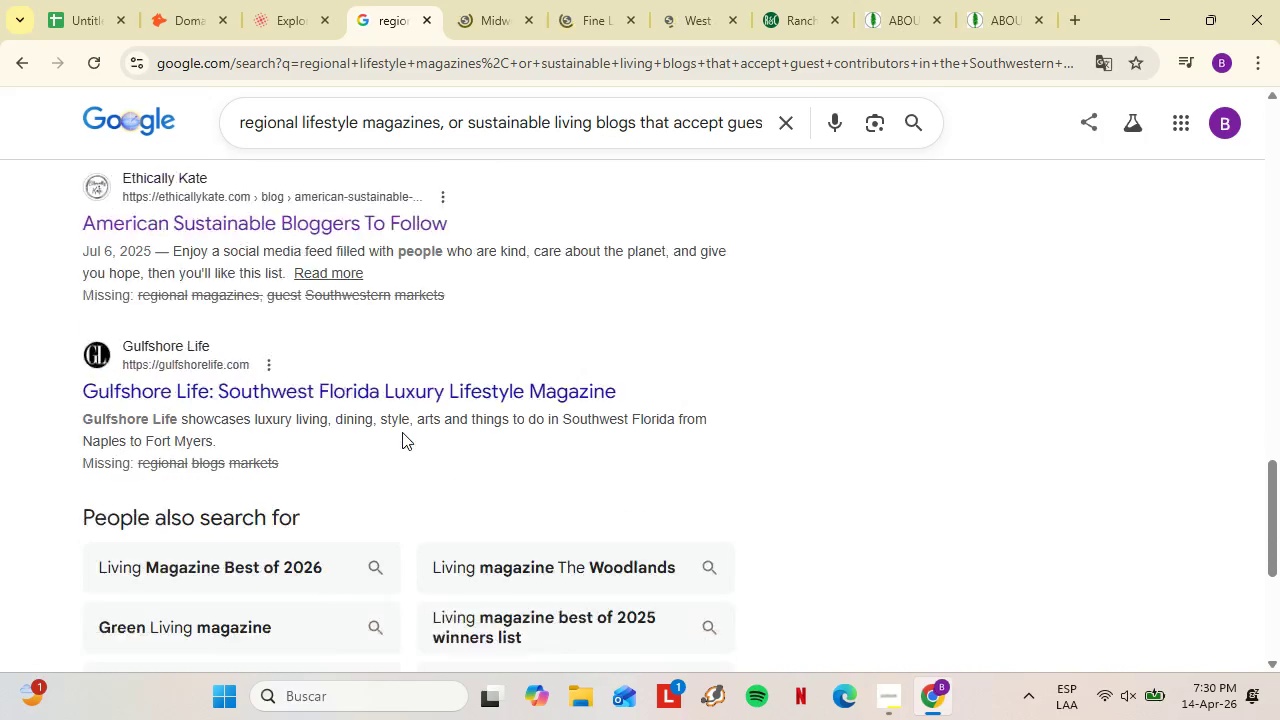 
left_click([308, 485])
 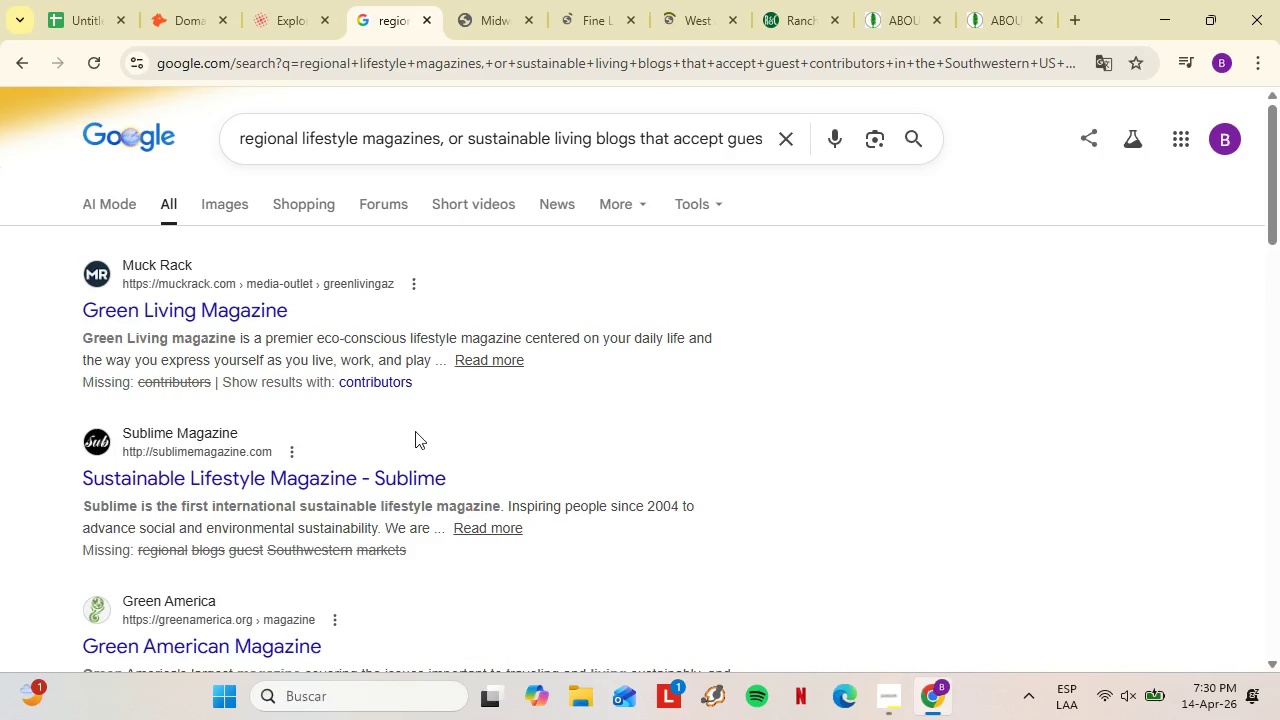 
scroll: coordinate [402, 432], scroll_direction: down, amount: 2.0
 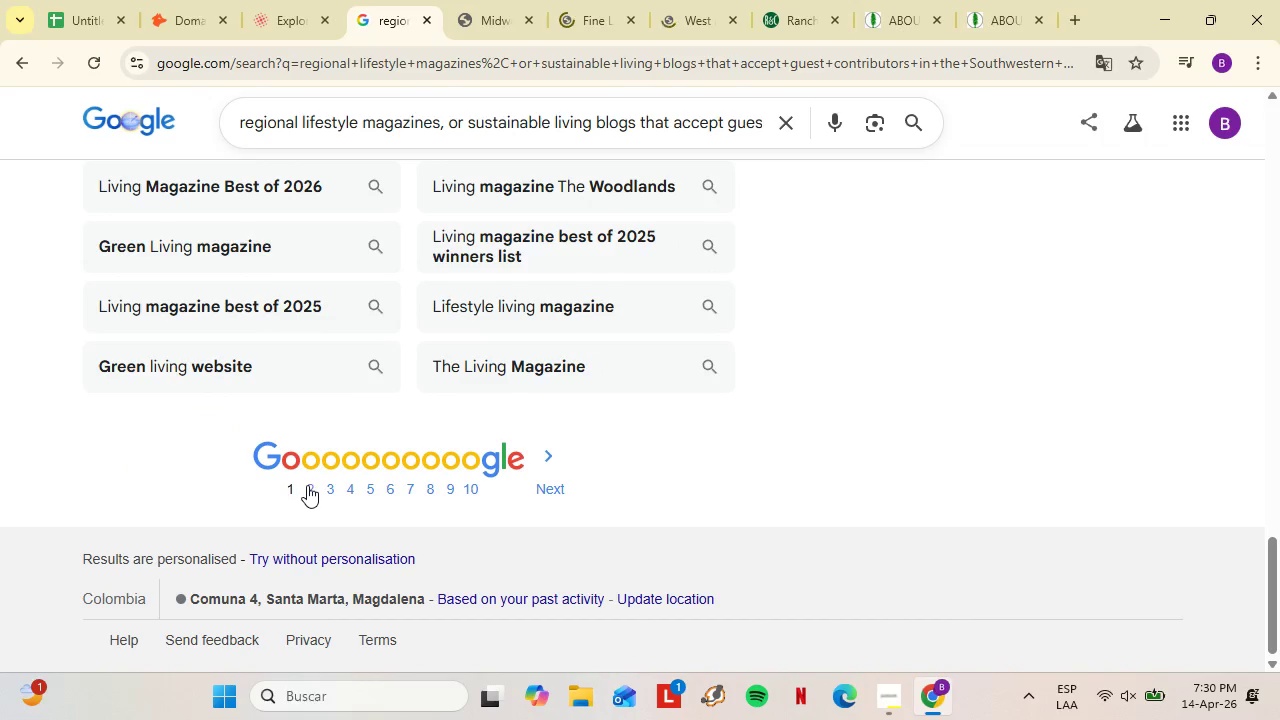 
right_click([243, 340])
 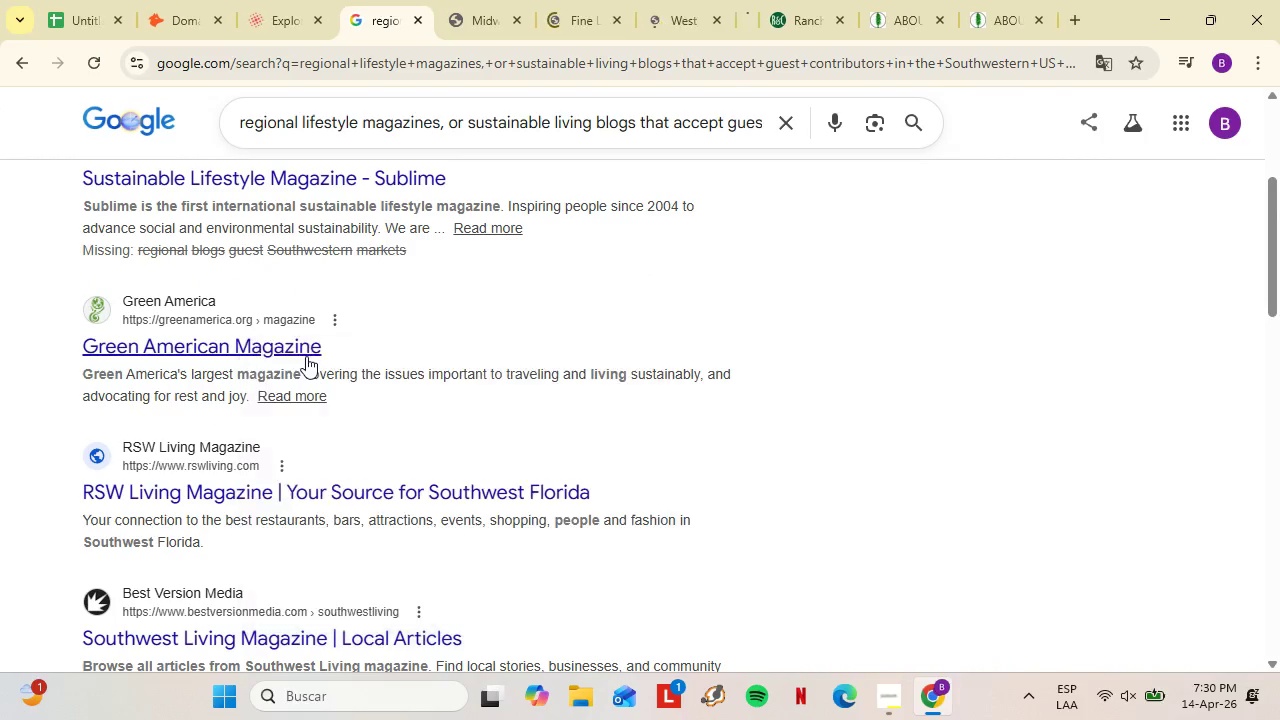 
scroll: coordinate [408, 435], scroll_direction: down, amount: 2.0
 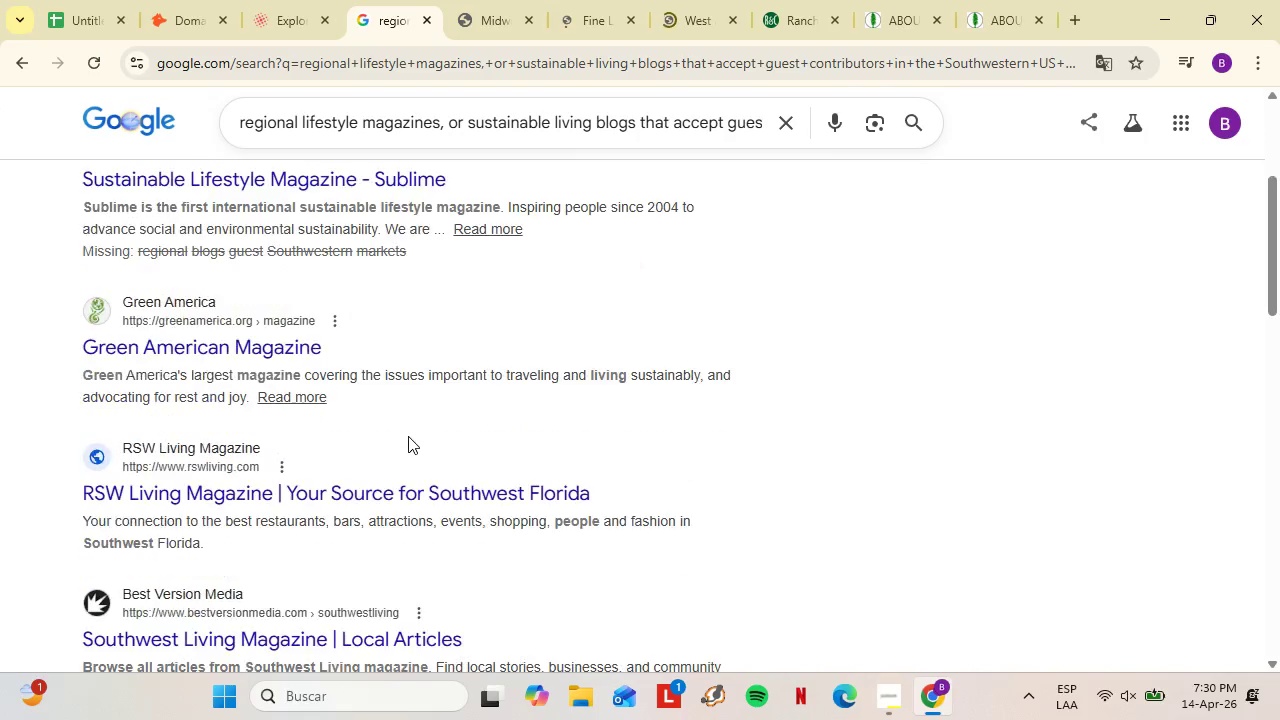 
left_click([306, 356])
 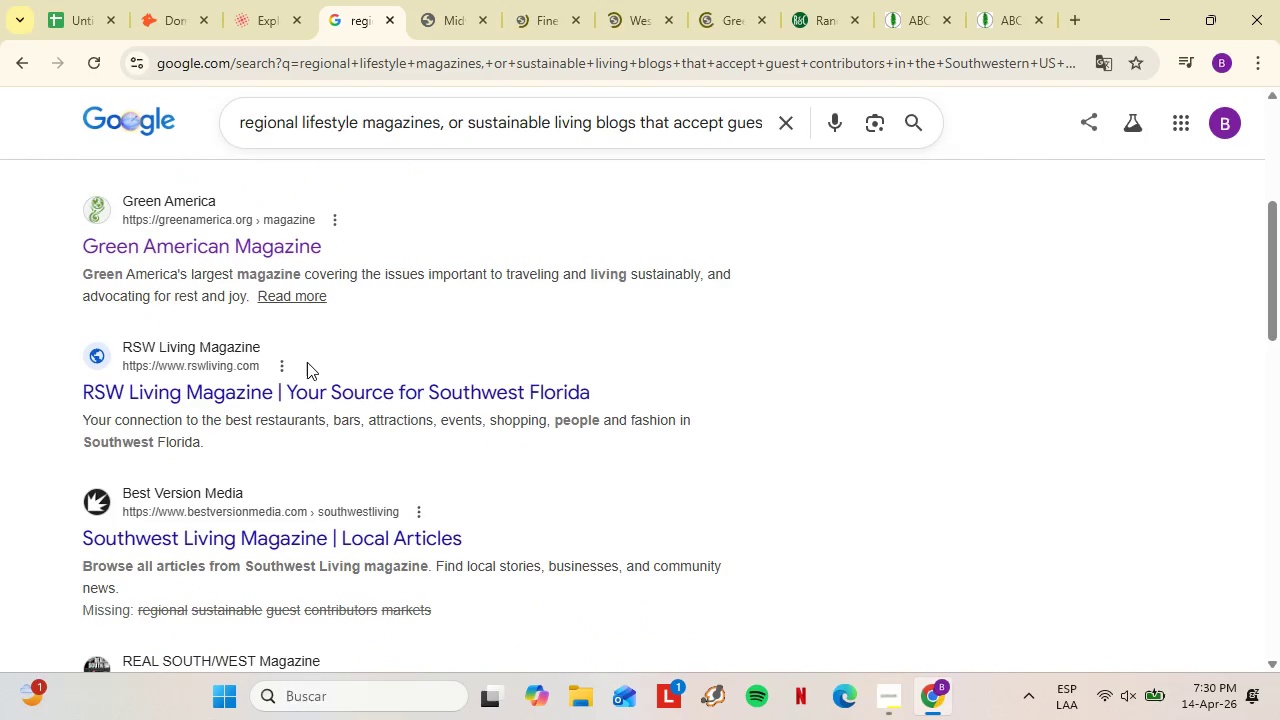 
scroll: coordinate [408, 436], scroll_direction: down, amount: 1.0
 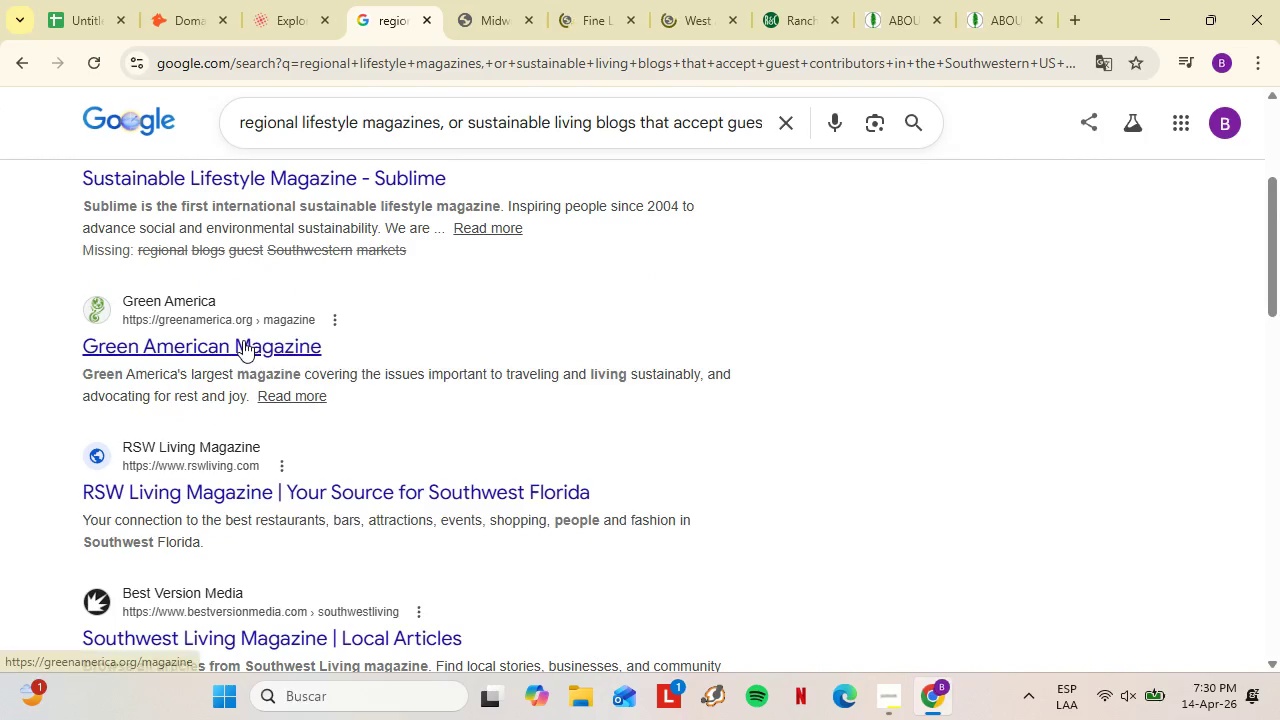 
right_click([257, 303])
 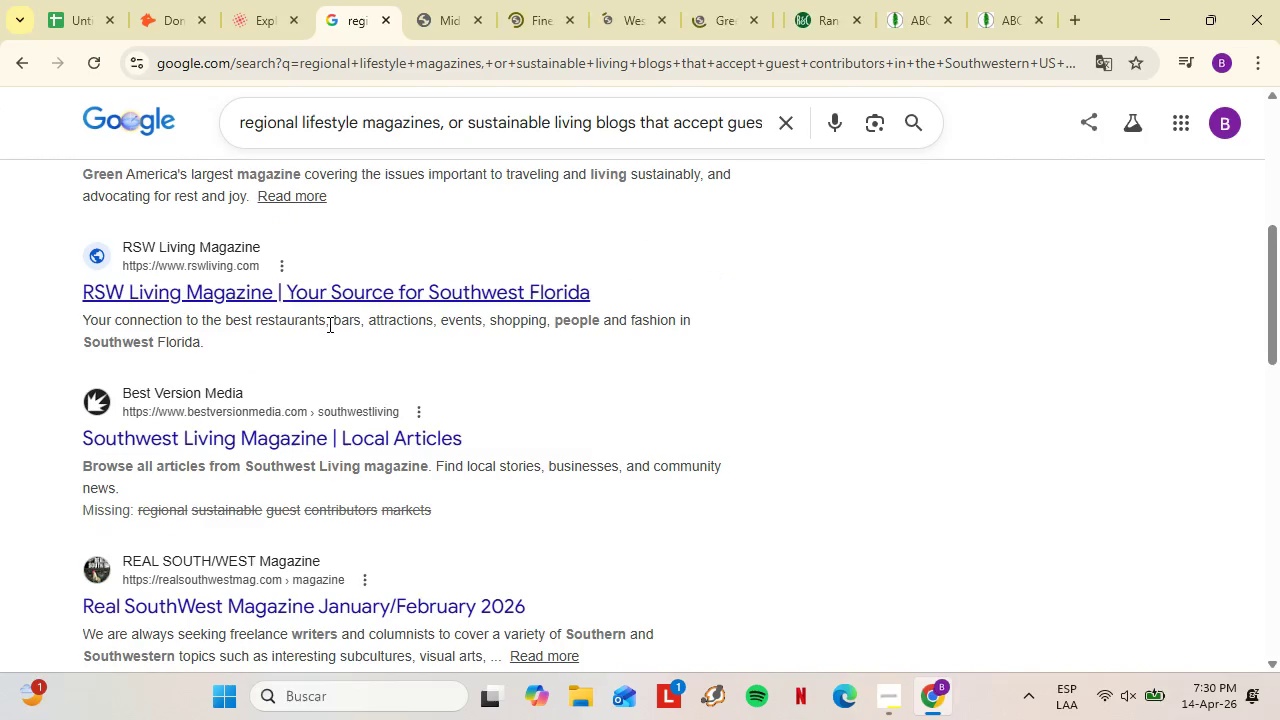 
scroll: coordinate [307, 362], scroll_direction: down, amount: 1.0
 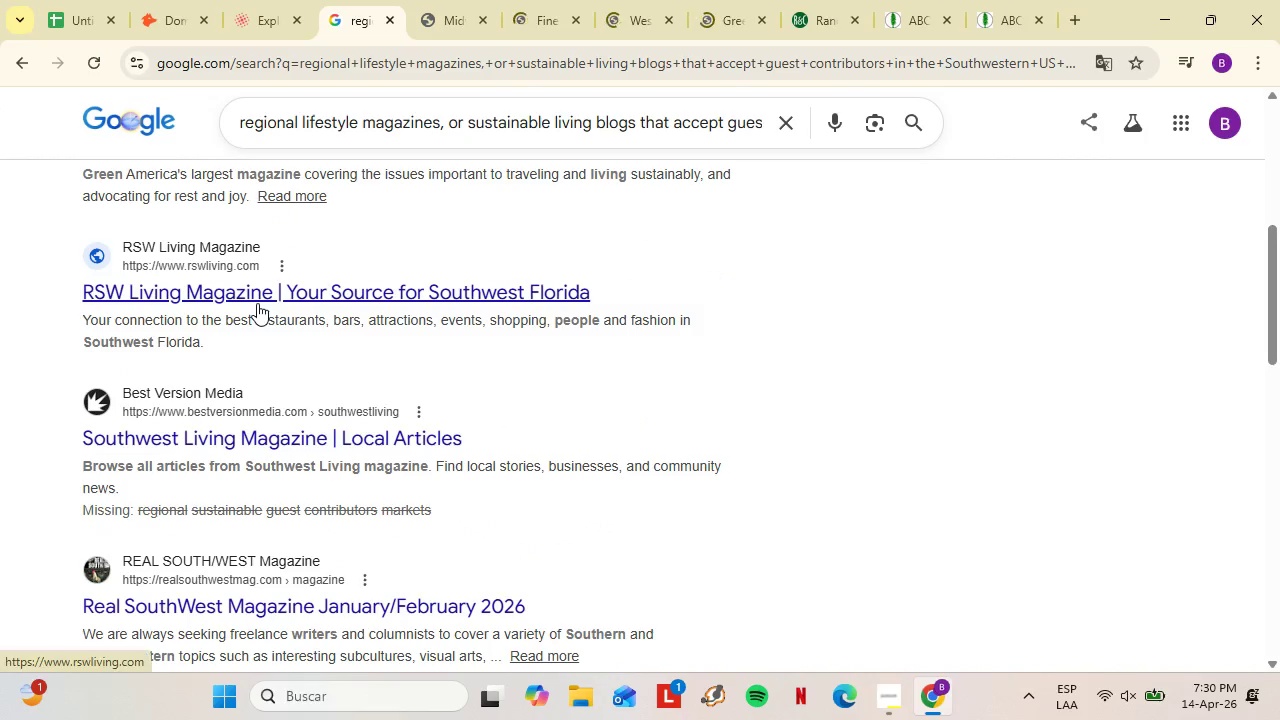 
left_click([328, 324])
 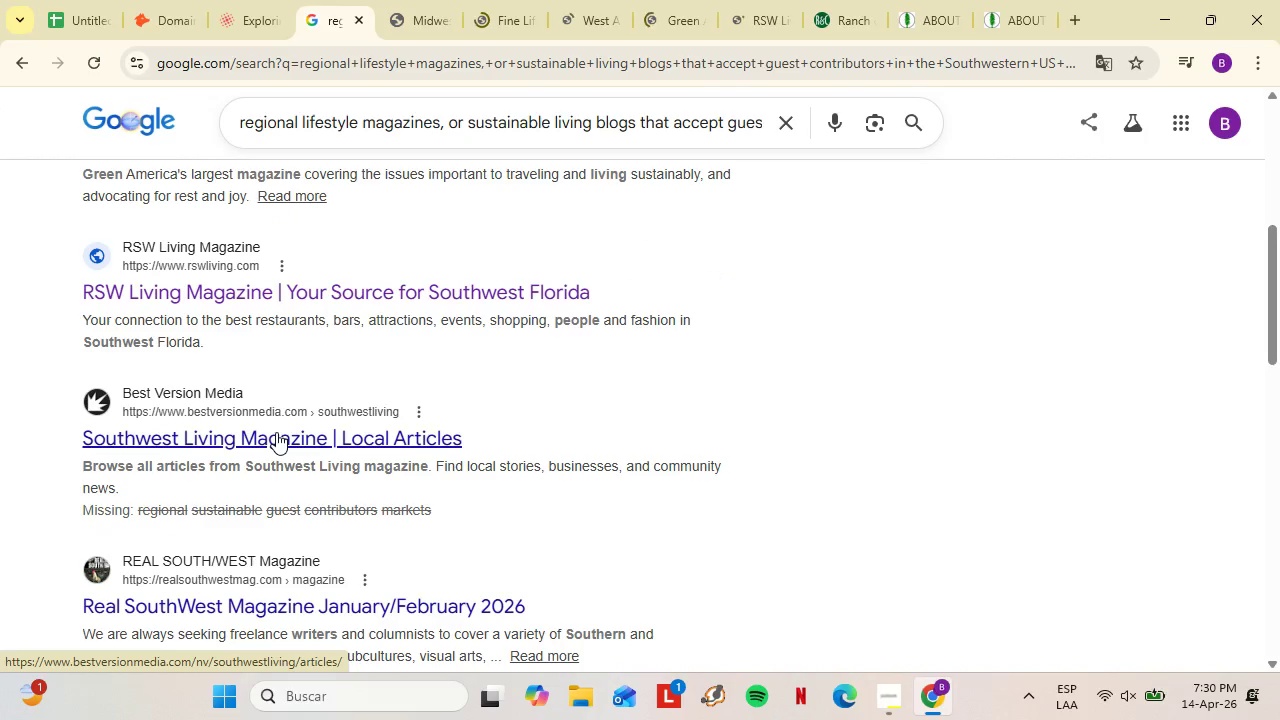 
right_click([276, 432])
 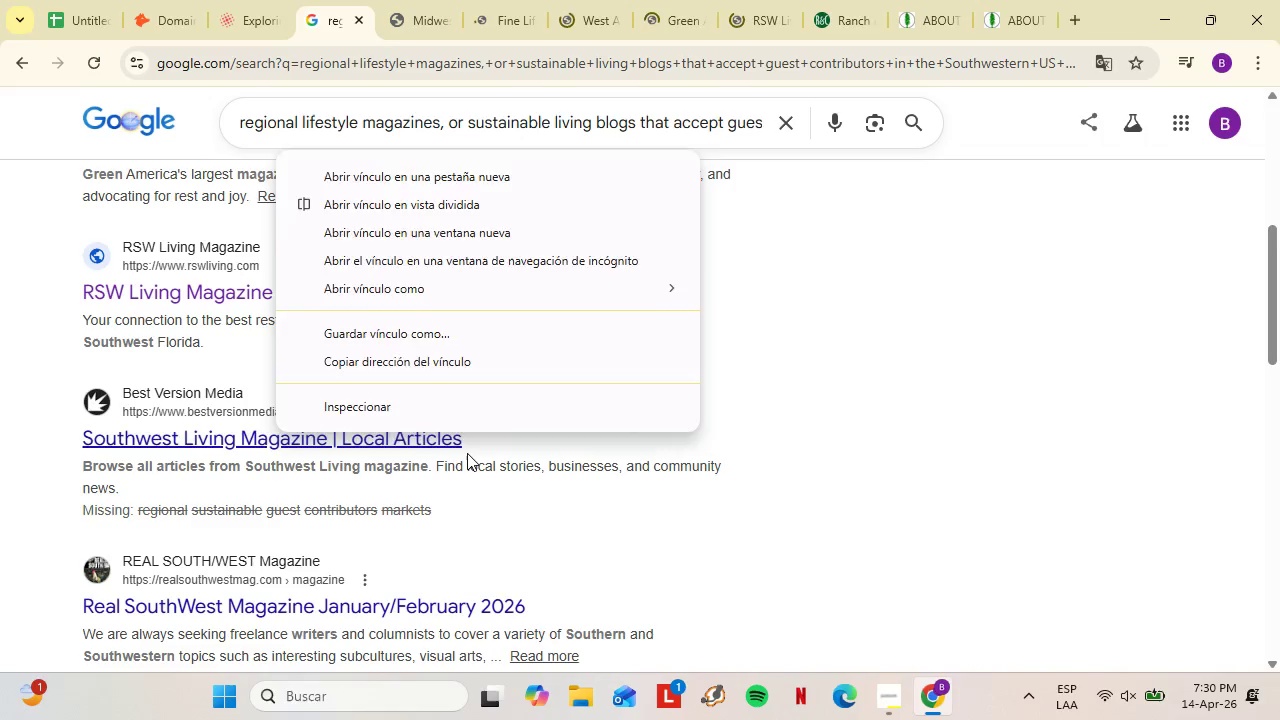 
left_click([467, 453])
 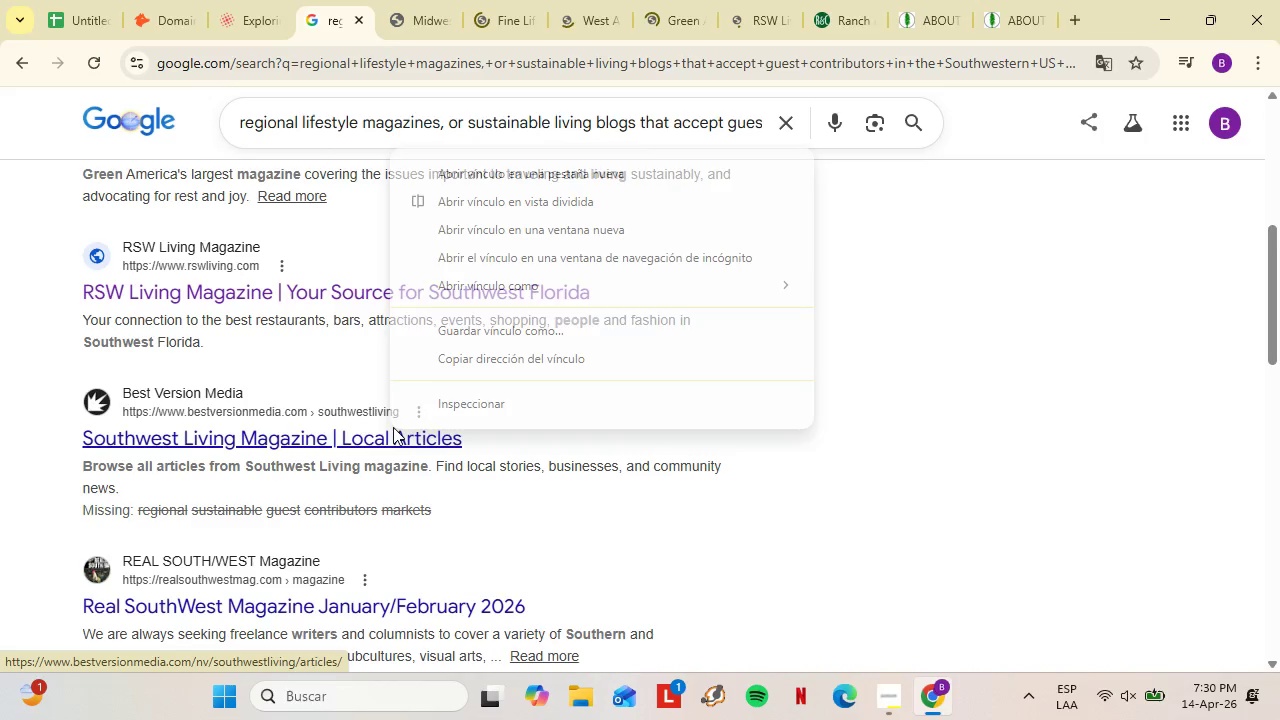 
right_click([390, 429])
 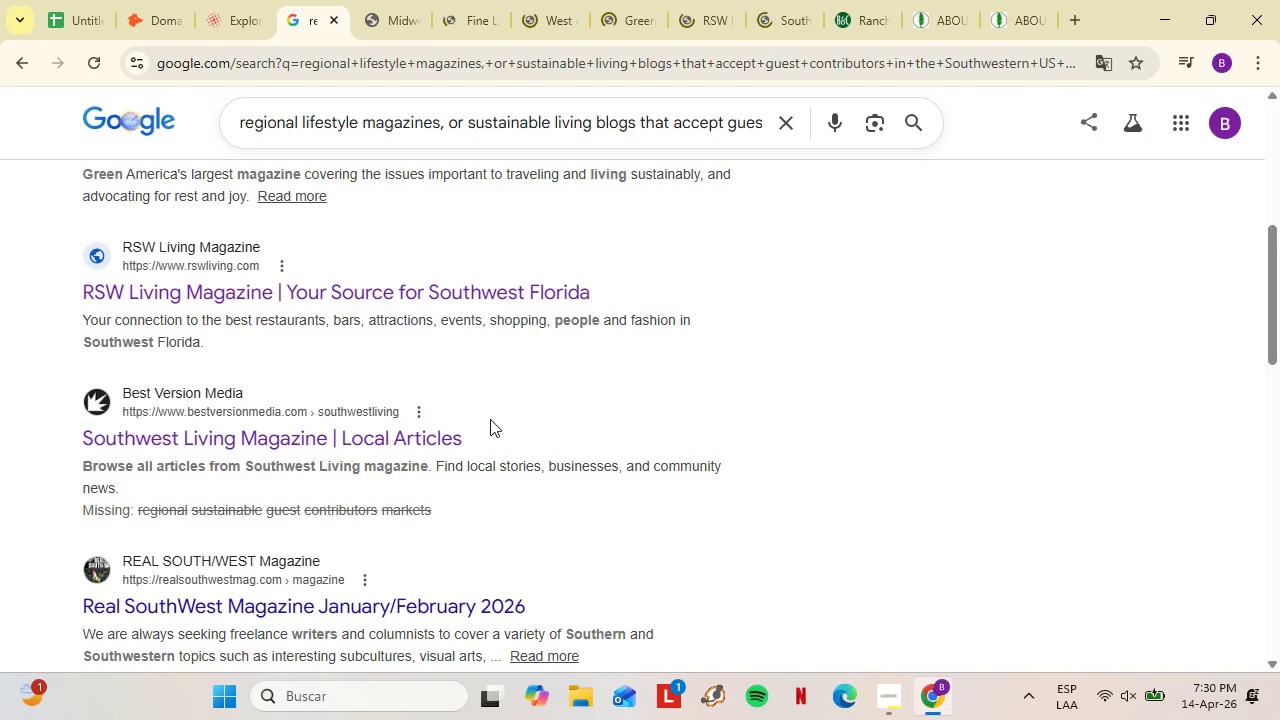 
scroll: coordinate [198, 468], scroll_direction: down, amount: 5.0
 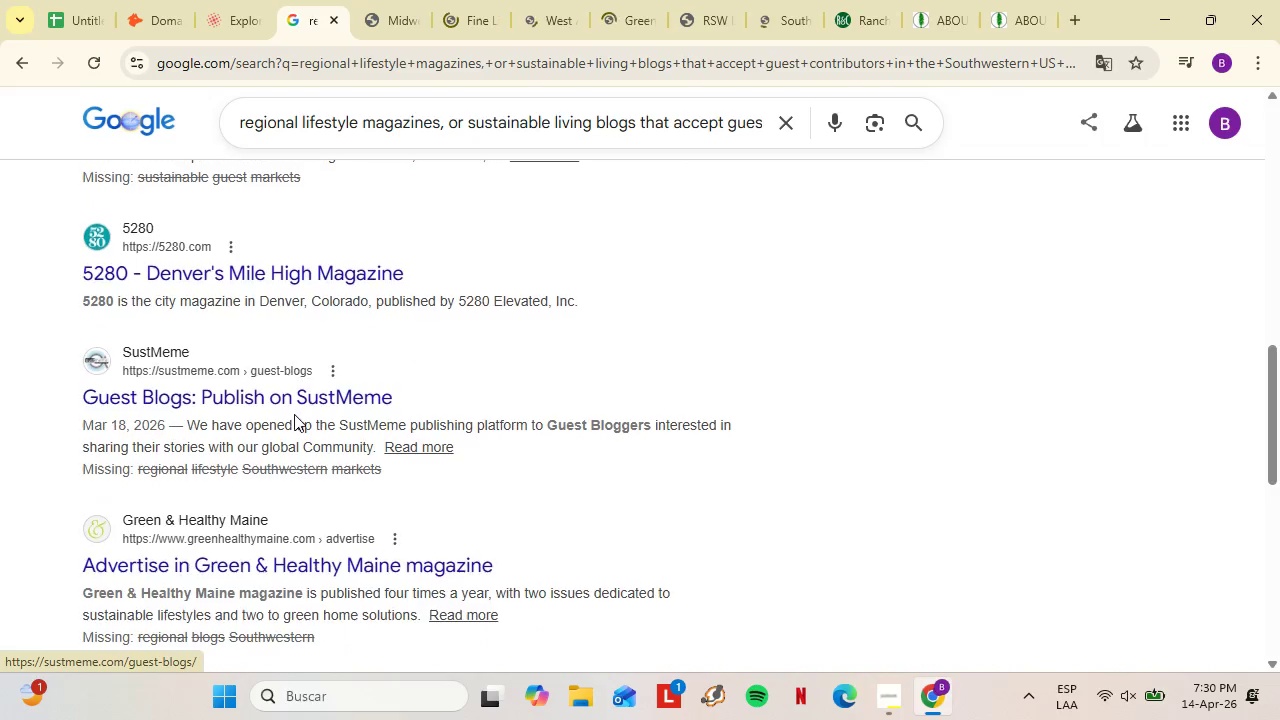 
right_click([287, 432])
 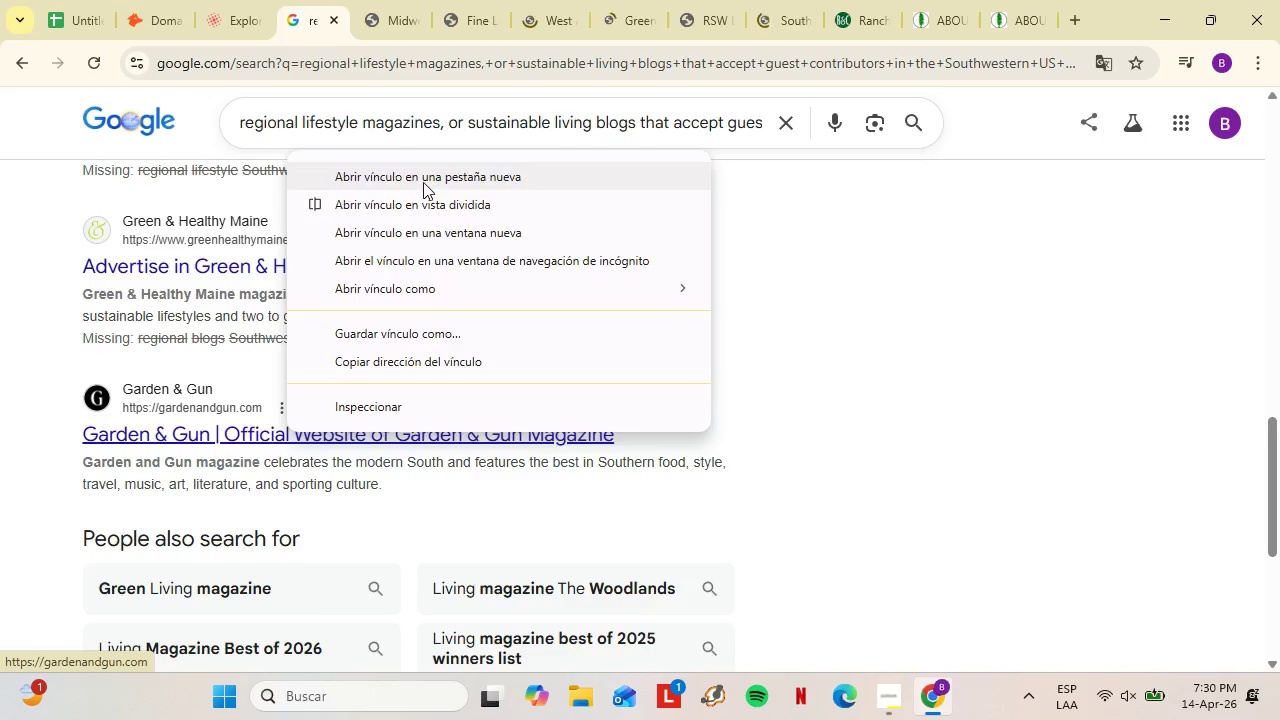 
scroll: coordinate [294, 414], scroll_direction: down, amount: 1.0
 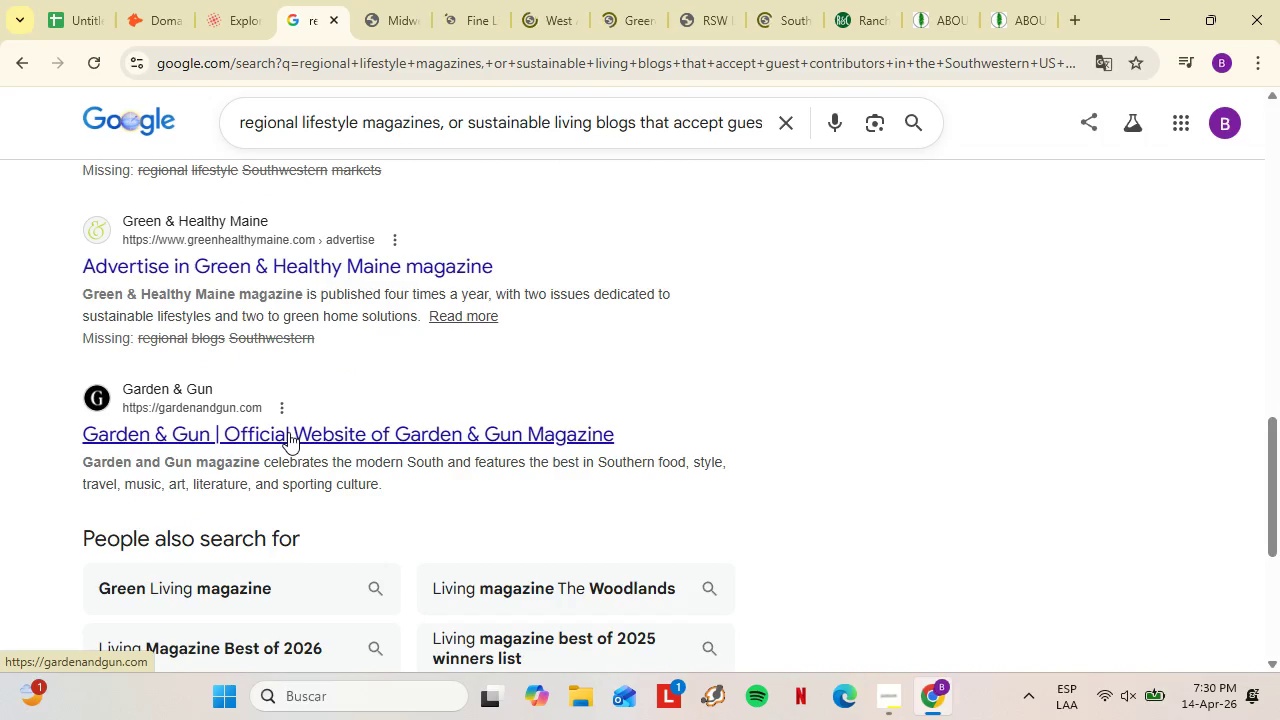 
left_click([423, 182])
 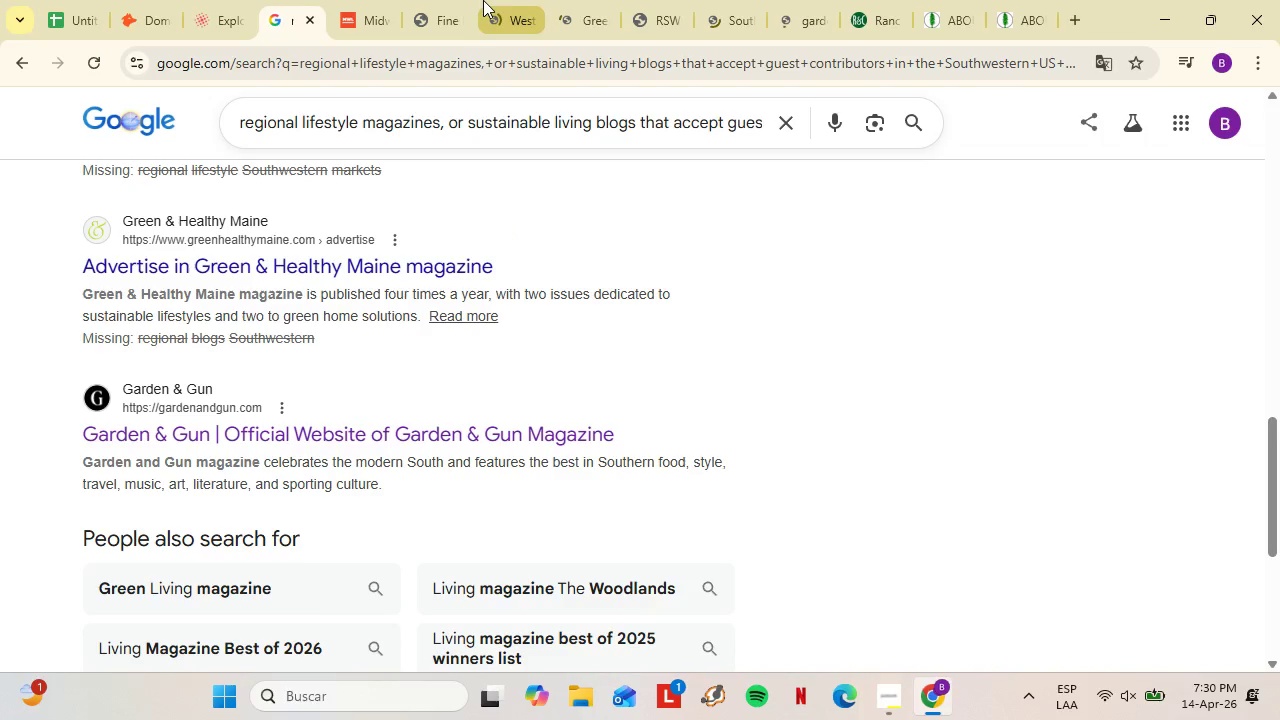 
left_click([483, 0])
 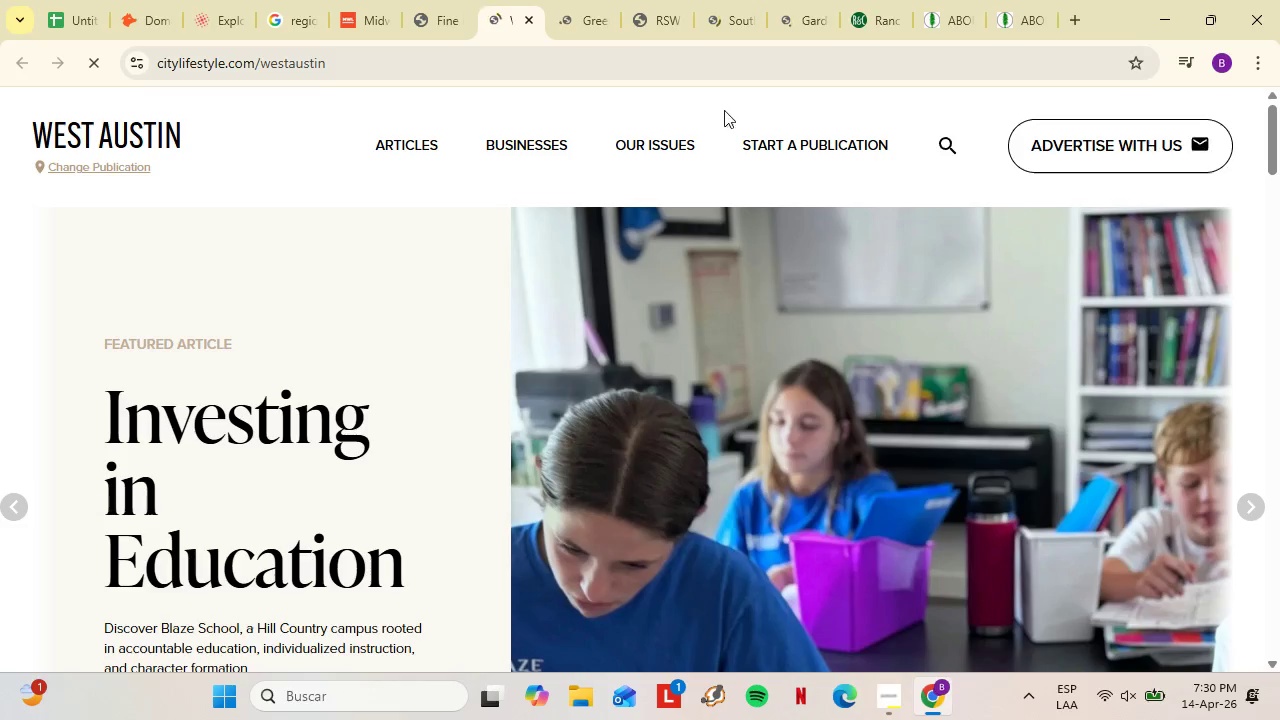 
left_click([786, 141])
 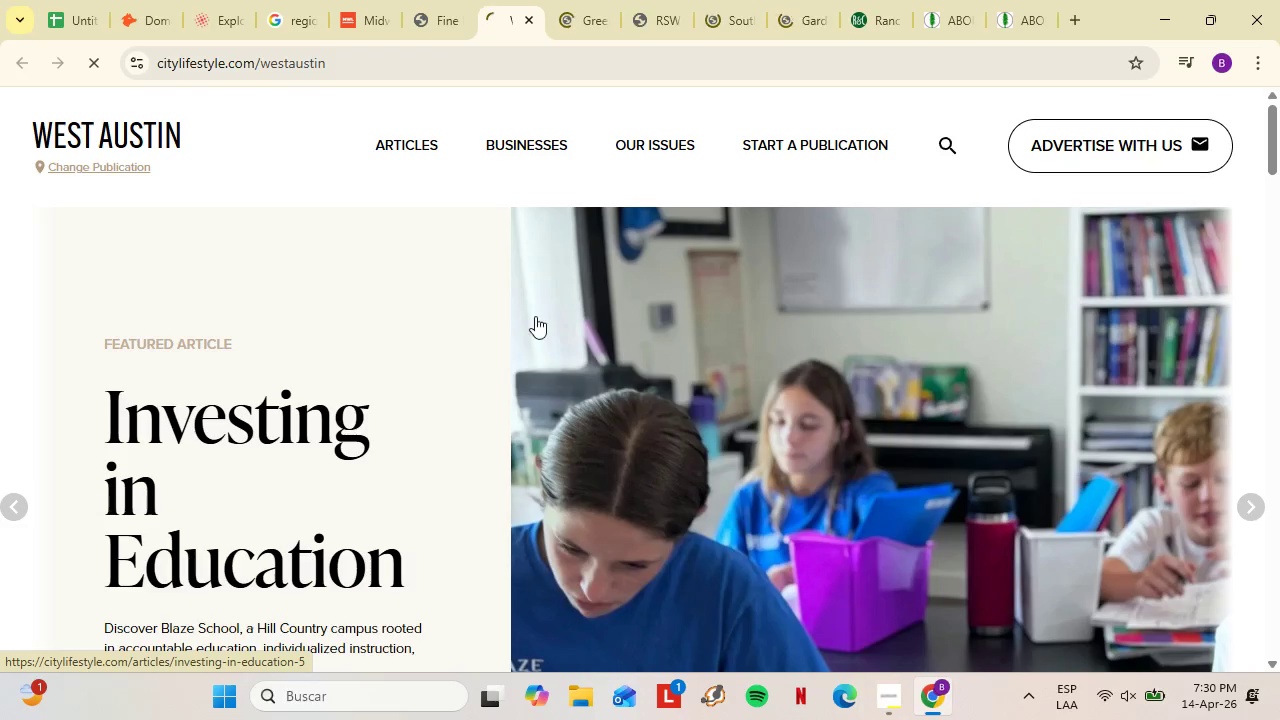 
scroll: coordinate [767, 276], scroll_direction: down, amount: 5.0
 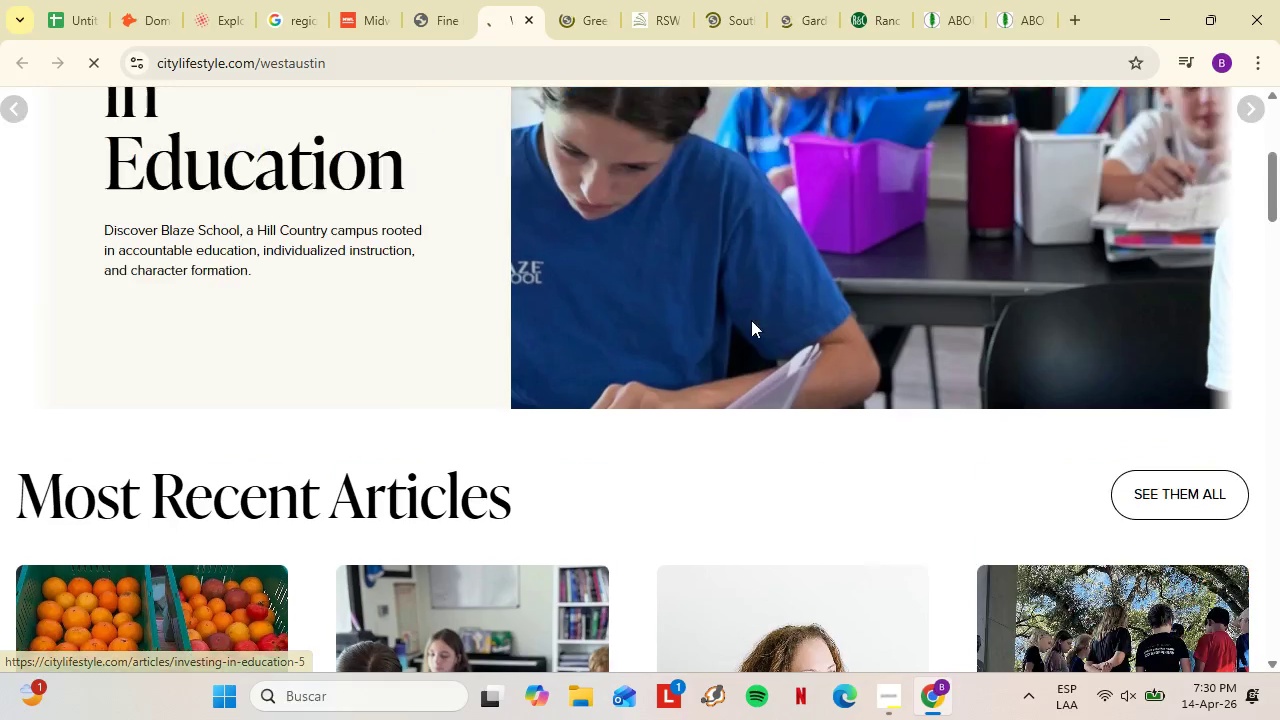 
scroll: coordinate [751, 320], scroll_direction: up, amount: 7.0
 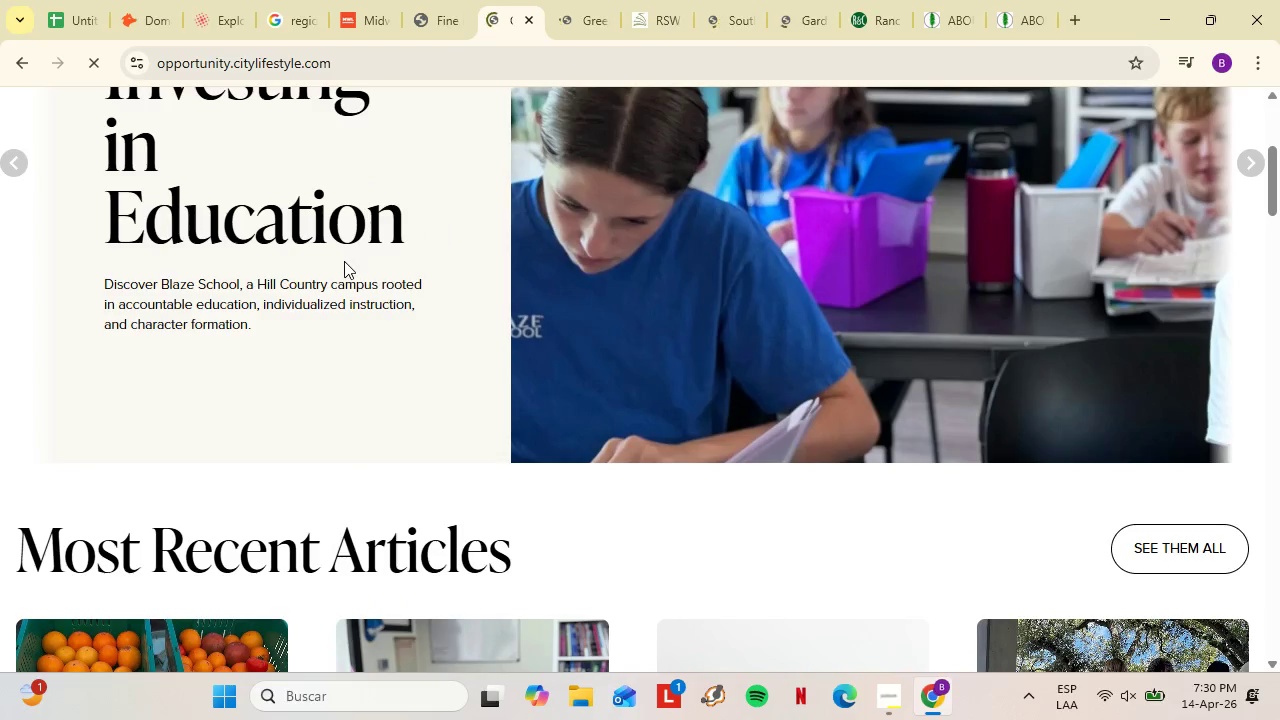 
left_click([277, 56])
 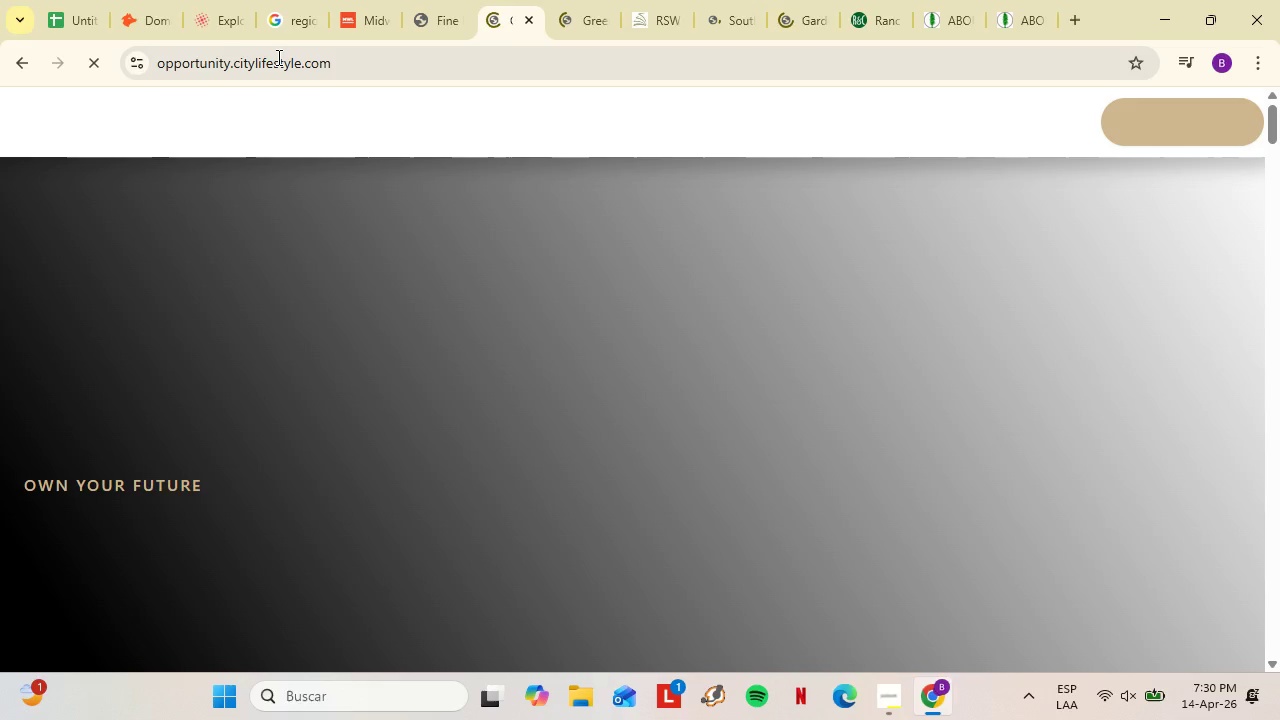 
right_click([288, 67])
 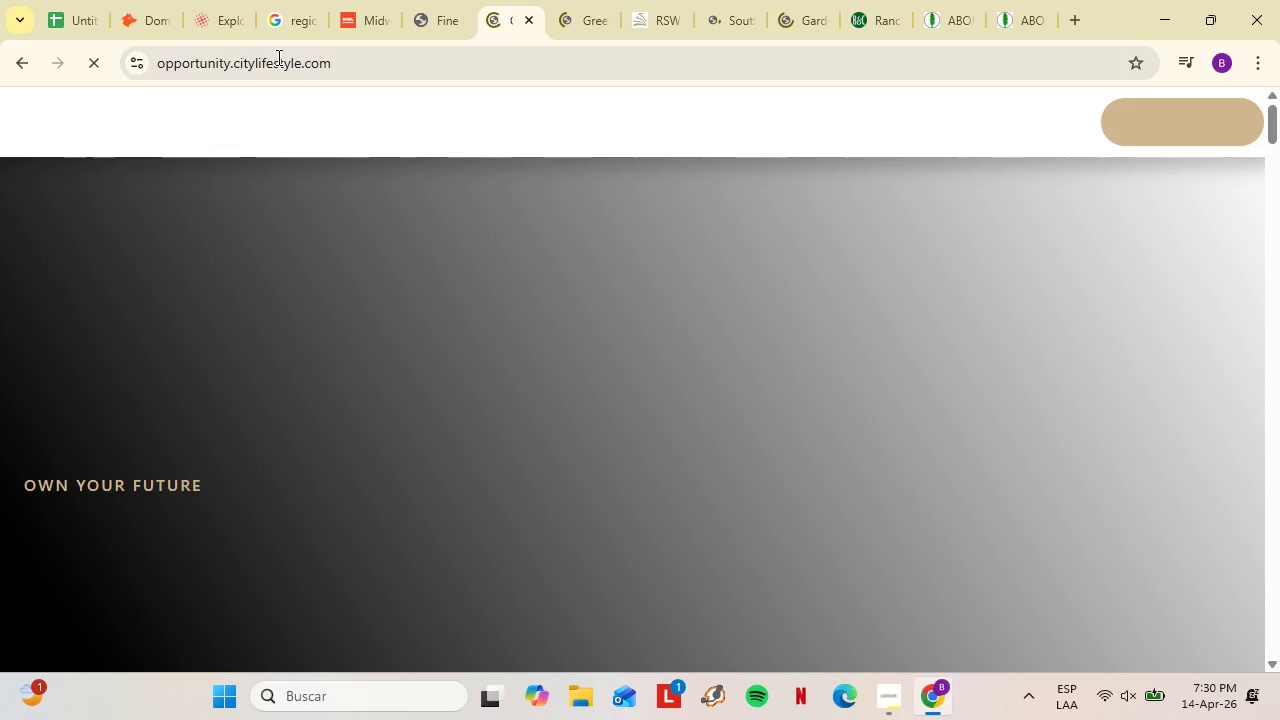 
scroll: coordinate [344, 261], scroll_direction: down, amount: 1.0
 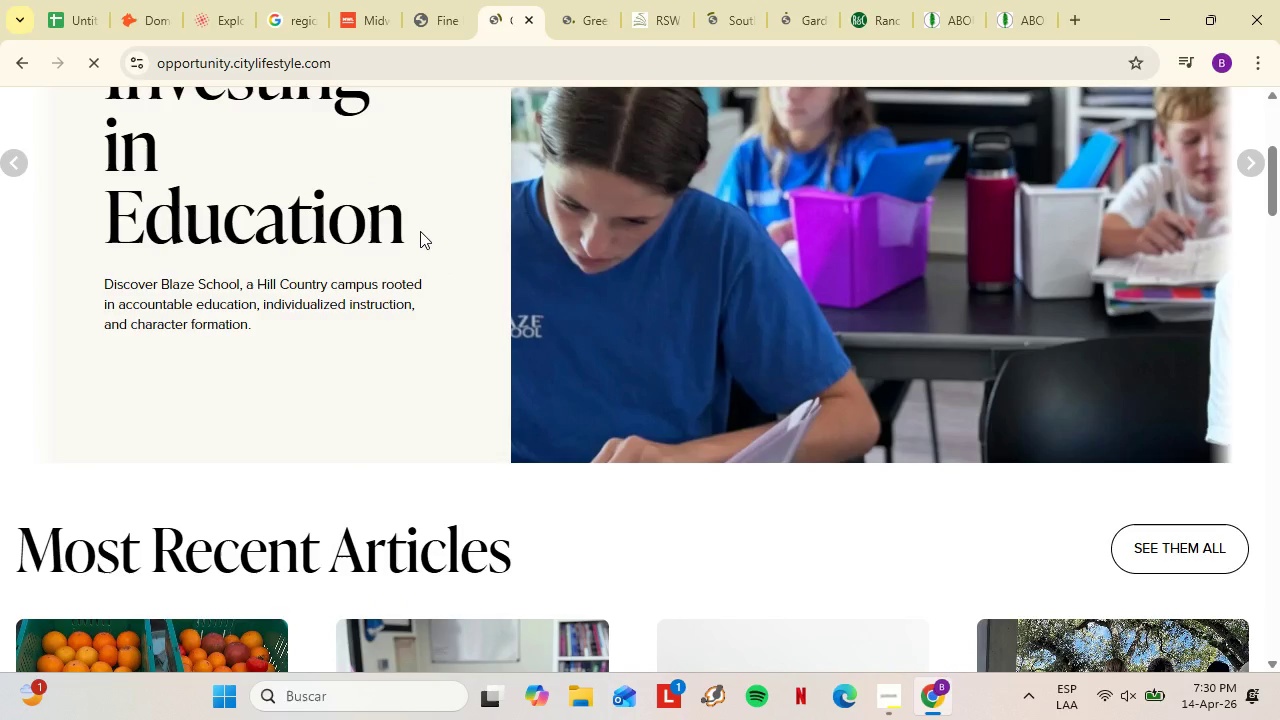 
double_click([419, 309])
 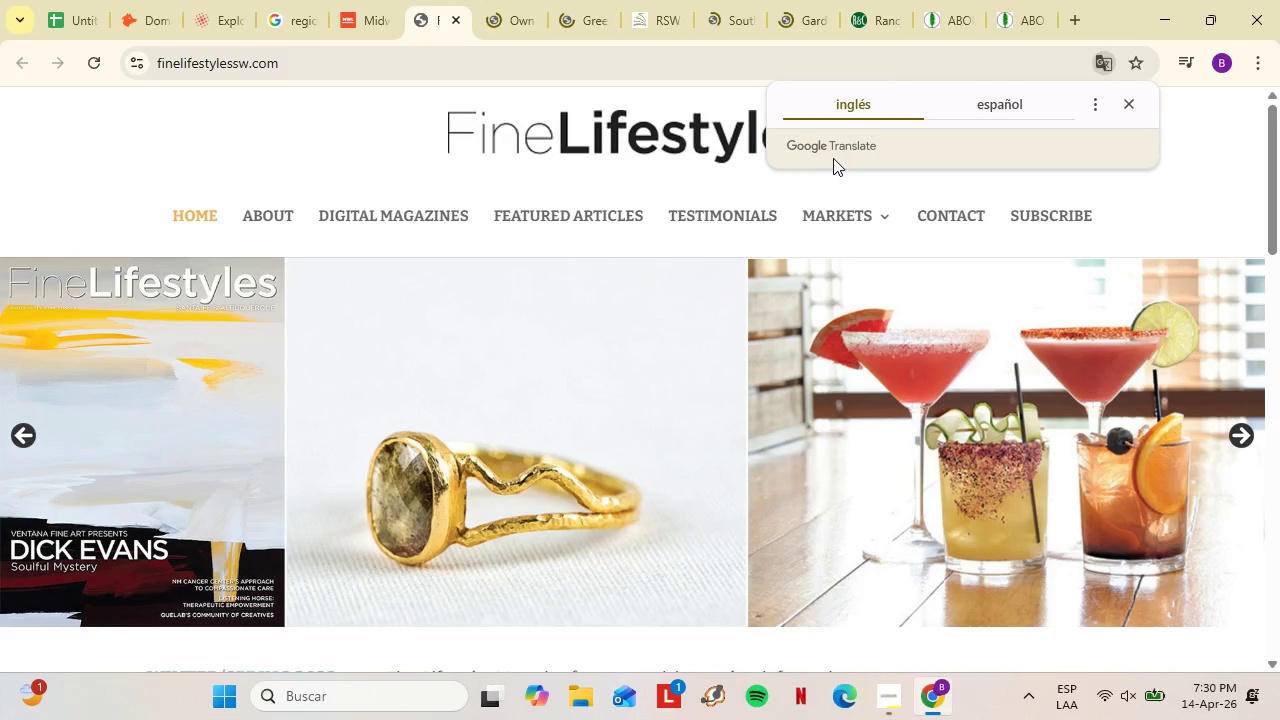 
wait(7.2)
 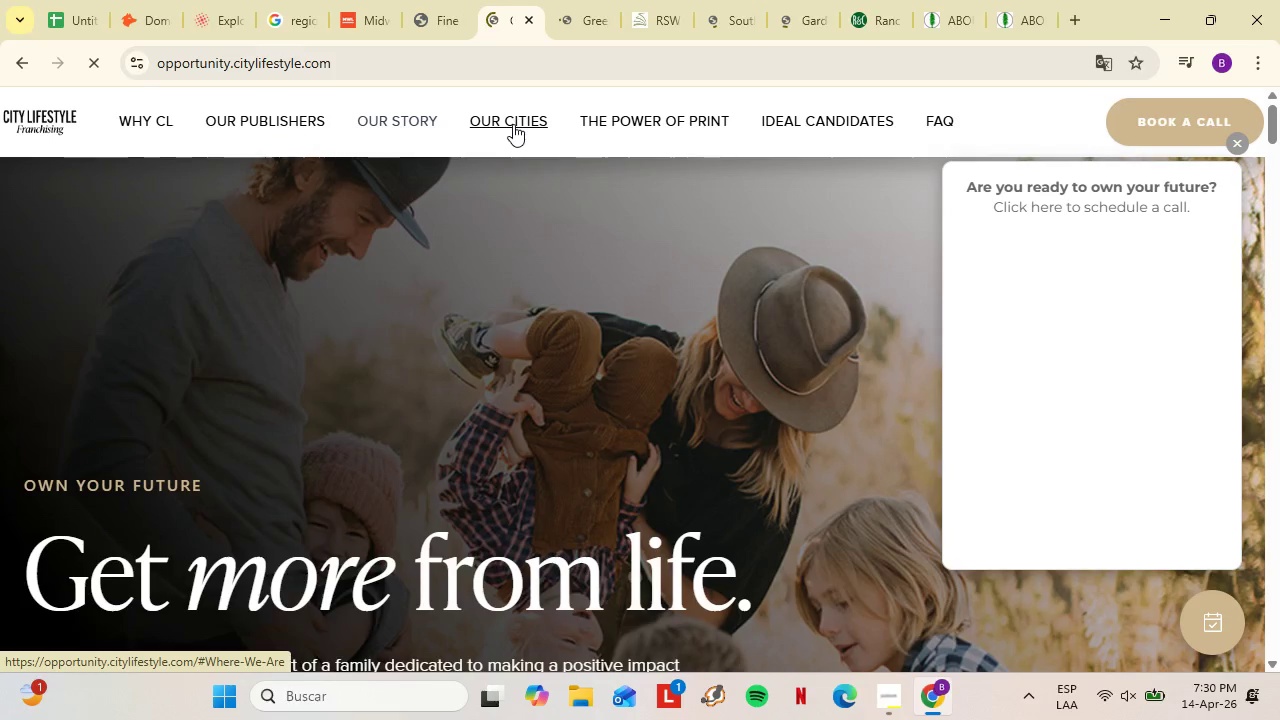 
left_click_drag(start_coordinate=[507, 15], to_coordinate=[450, 16])
 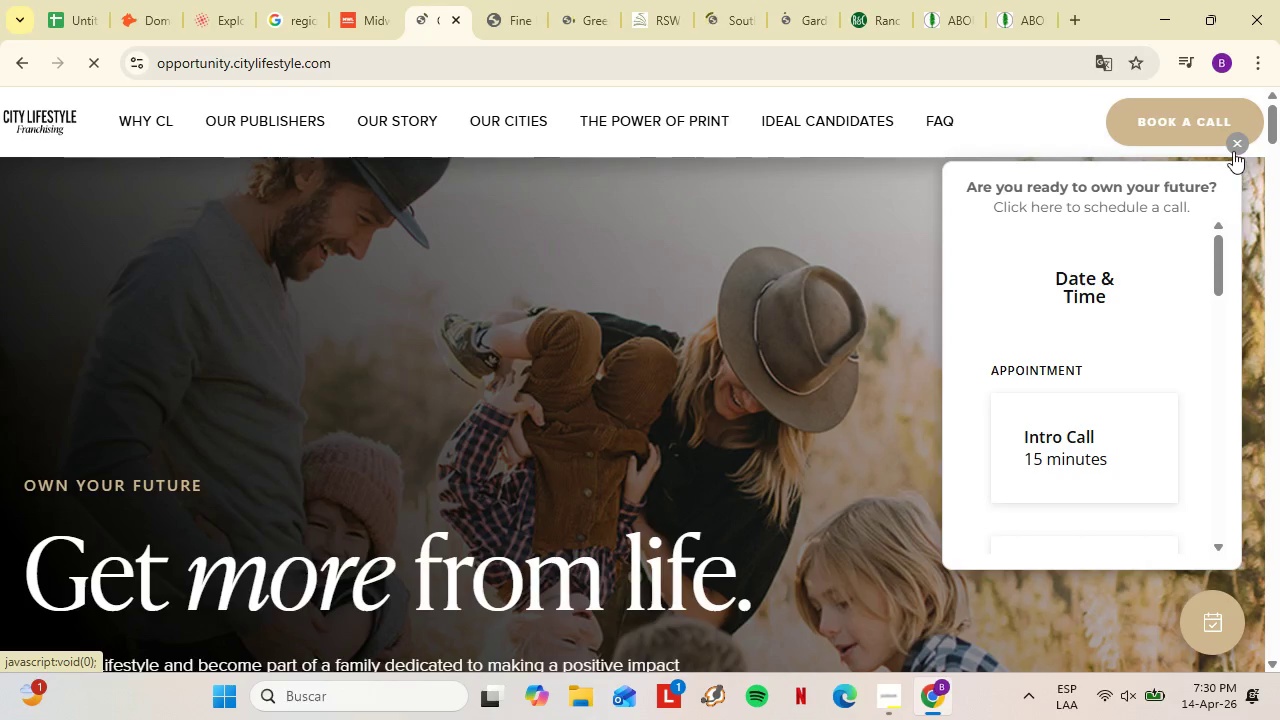 
left_click([1232, 146])
 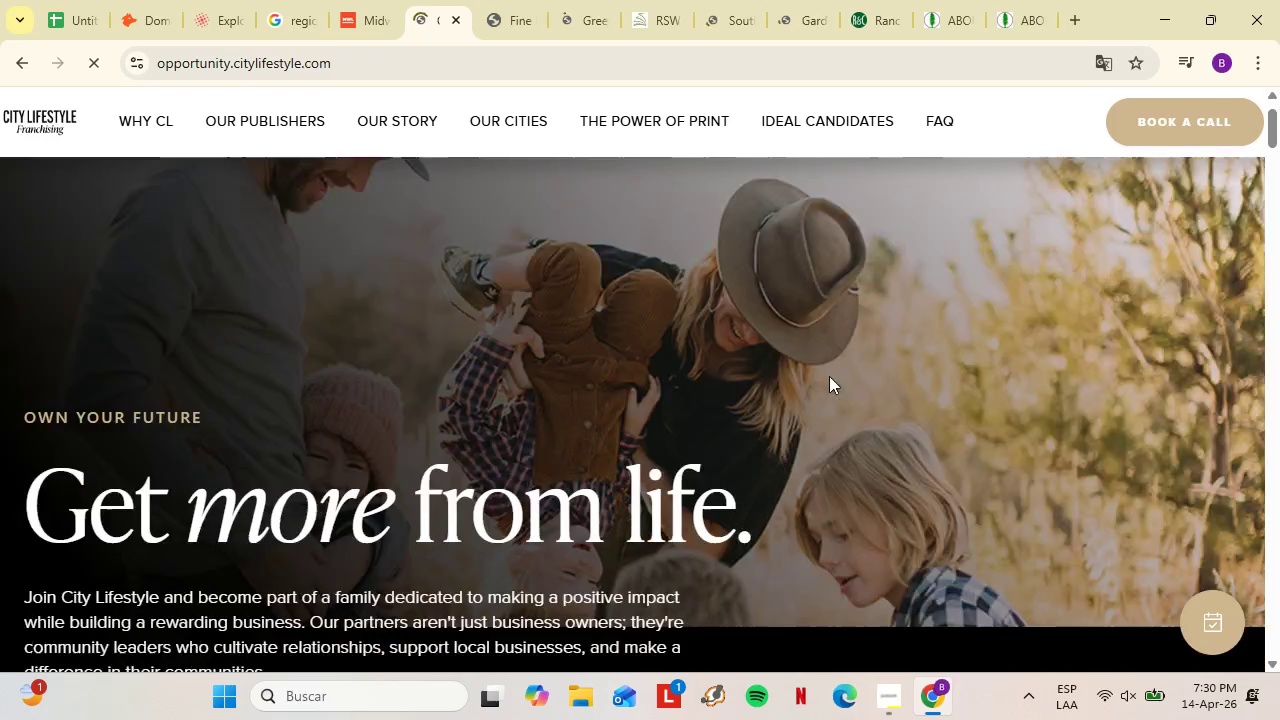 
scroll: coordinate [744, 468], scroll_direction: down, amount: 29.0
 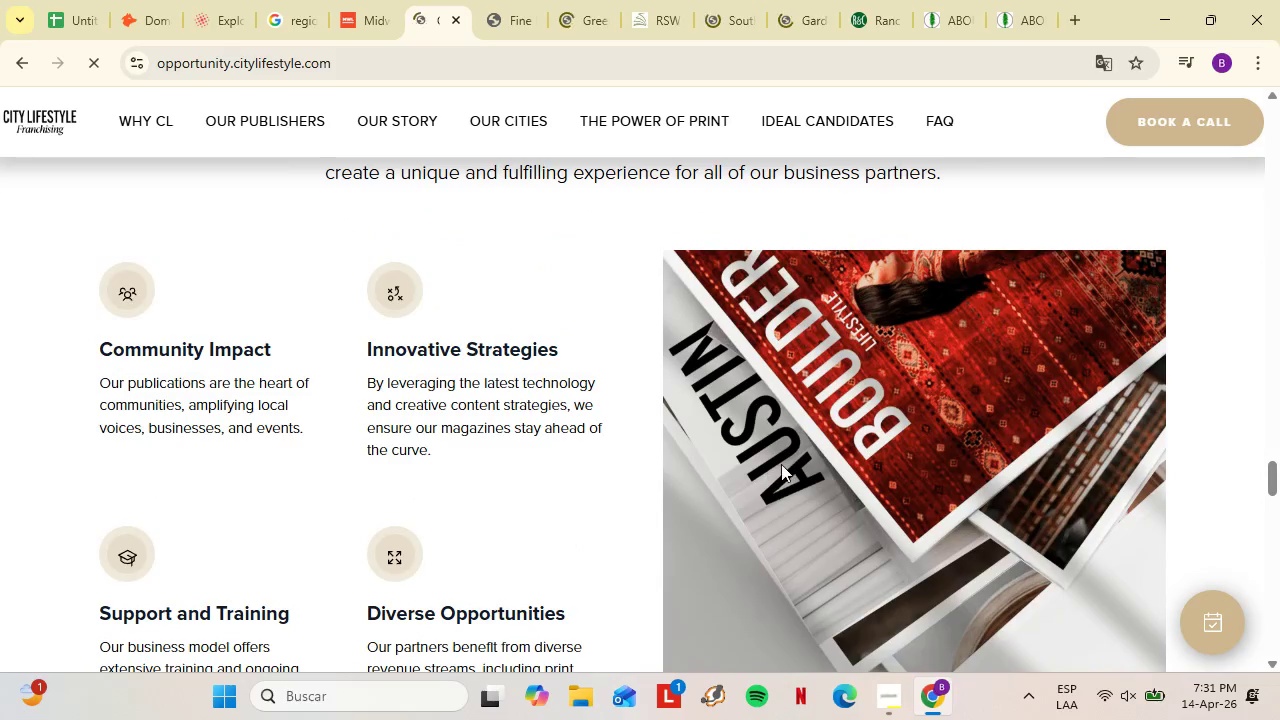 
scroll: coordinate [778, 464], scroll_direction: down, amount: 8.0
 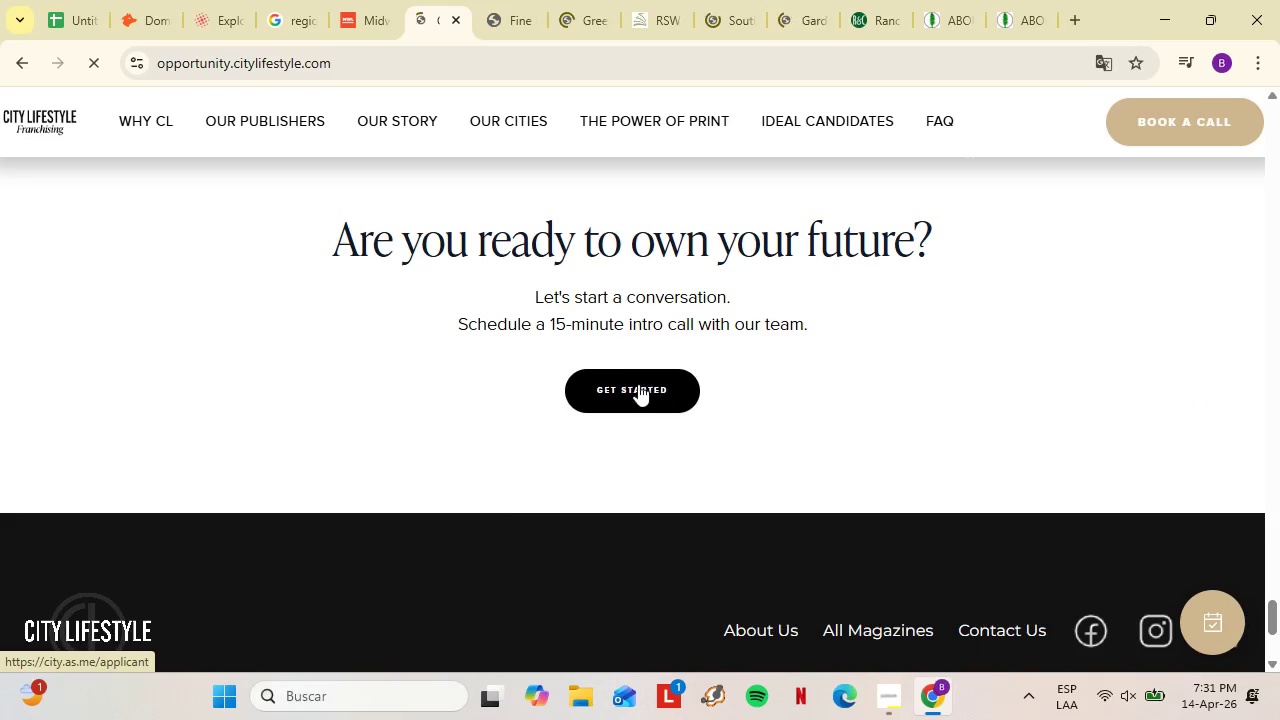 
wait(6.73)
 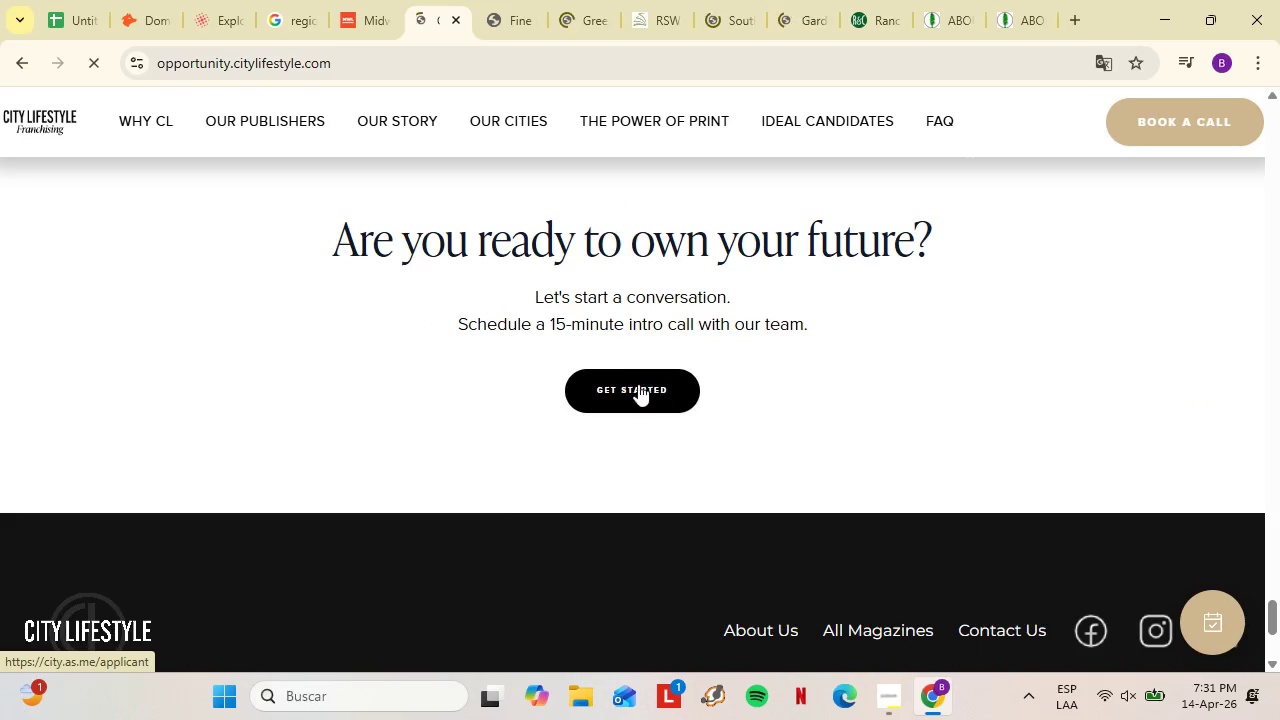 
left_click([25, 71])
 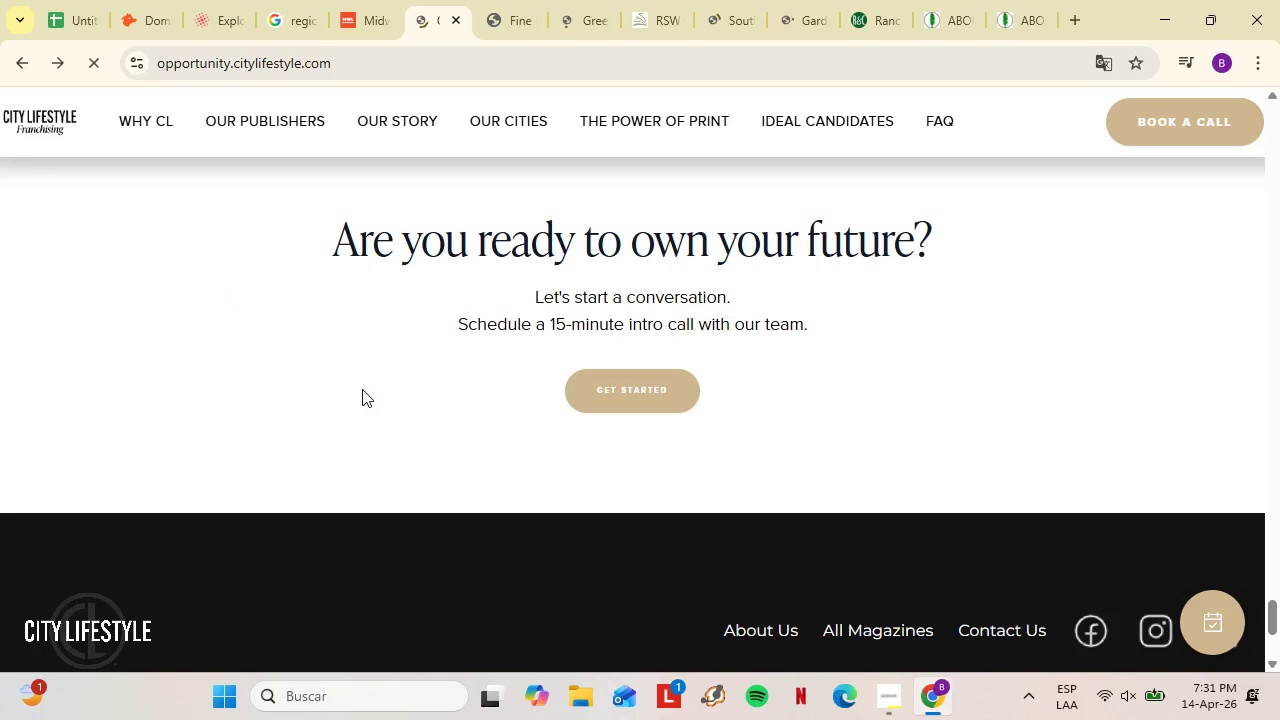 
scroll: coordinate [361, 394], scroll_direction: down, amount: 4.0
 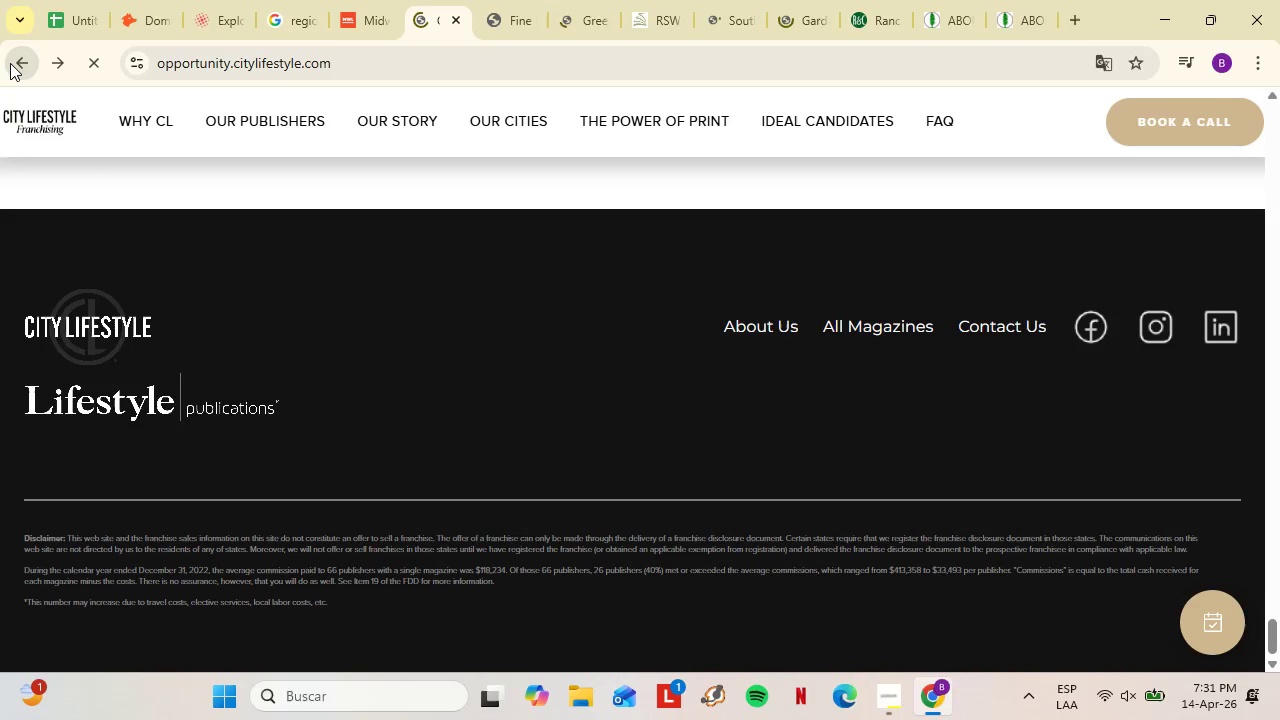 
left_click([20, 70])
 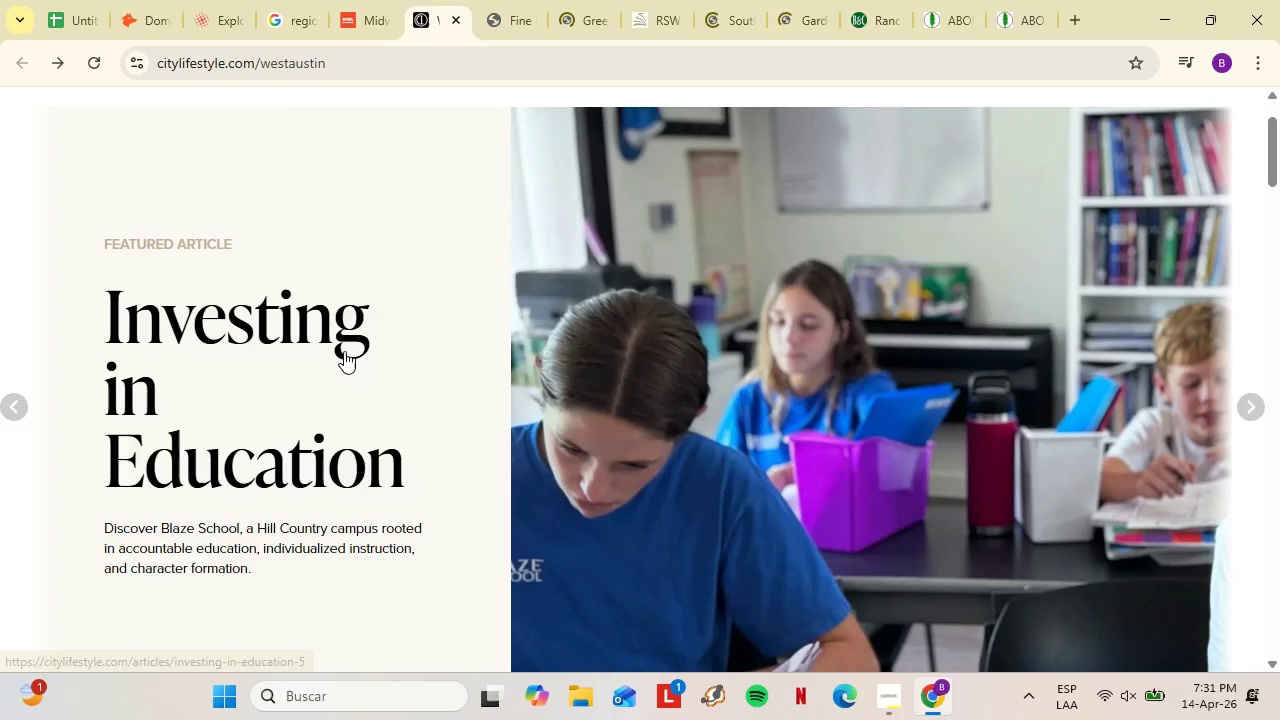 
scroll: coordinate [332, 363], scroll_direction: up, amount: 3.0
 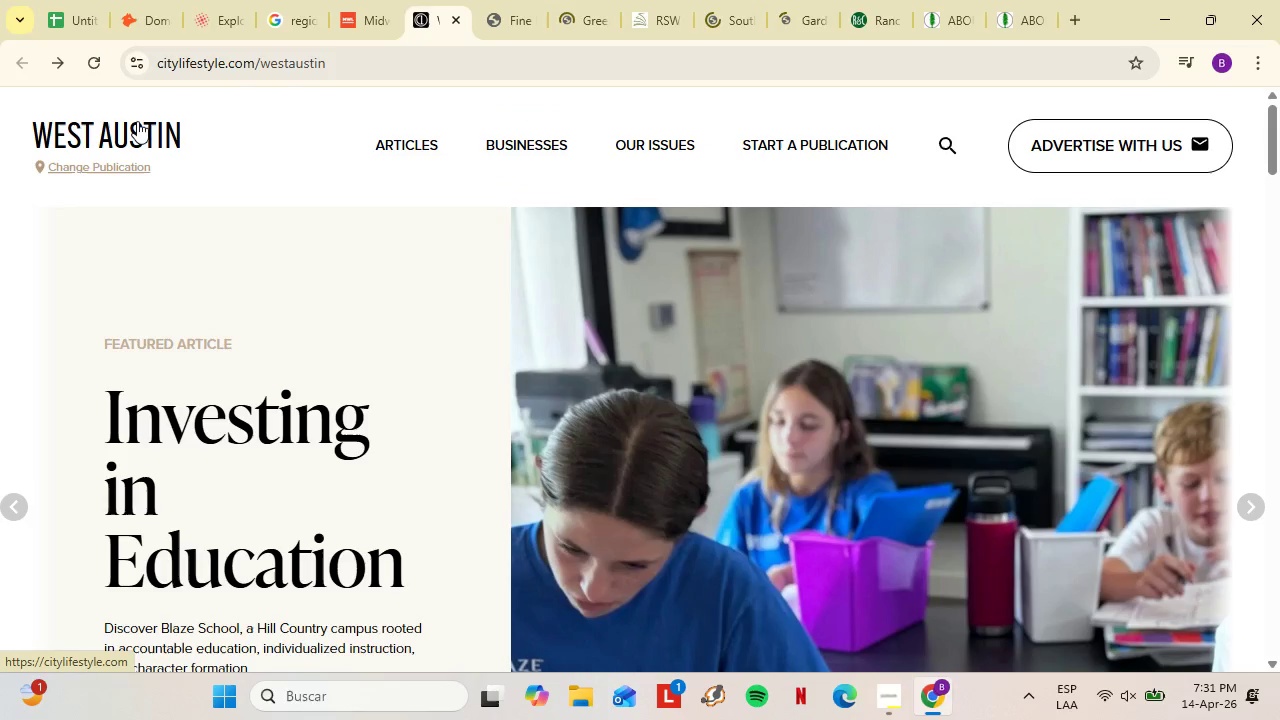 
scroll: coordinate [222, 345], scroll_direction: down, amount: 7.0
 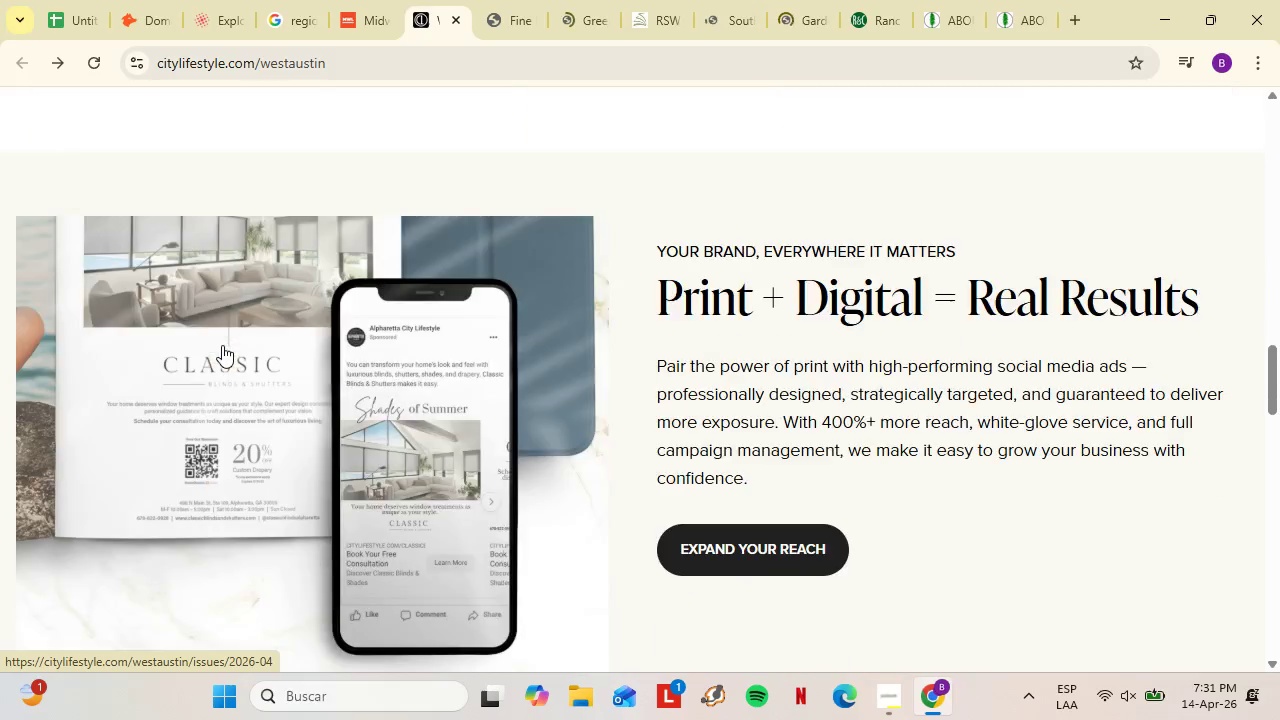 
scroll: coordinate [222, 345], scroll_direction: up, amount: 5.0
 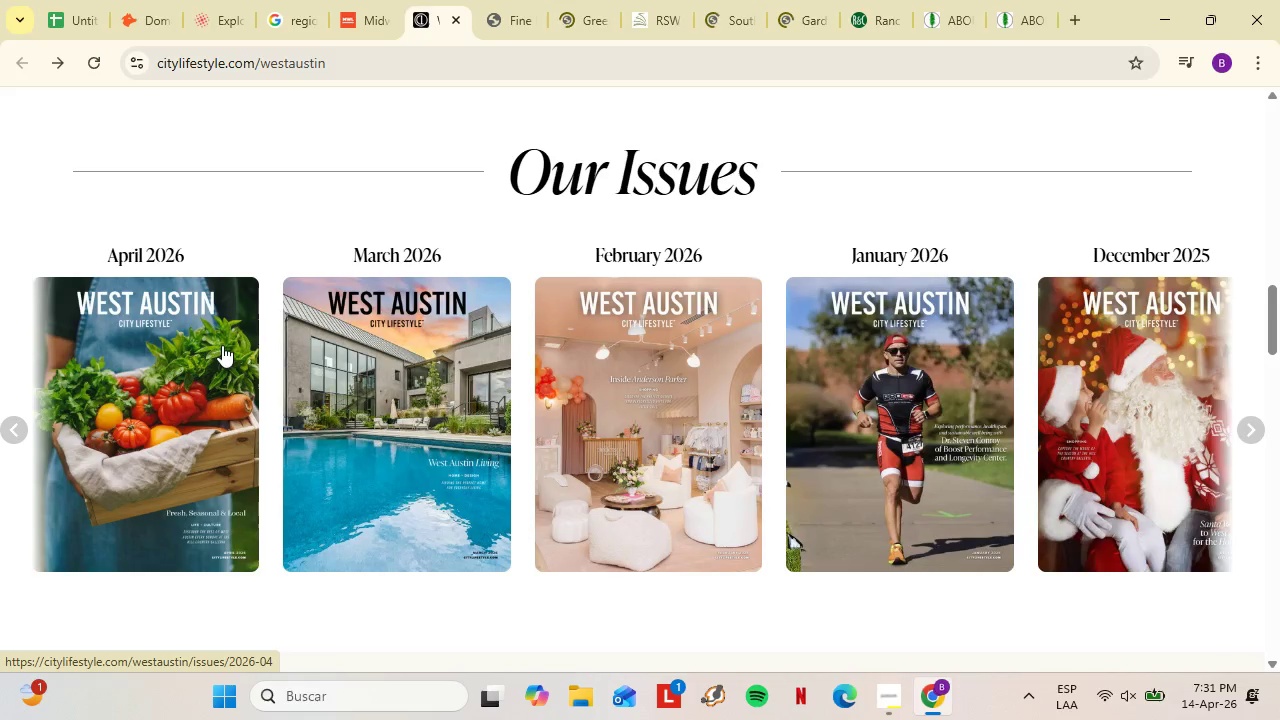 
scroll: coordinate [222, 345], scroll_direction: down, amount: 7.0
 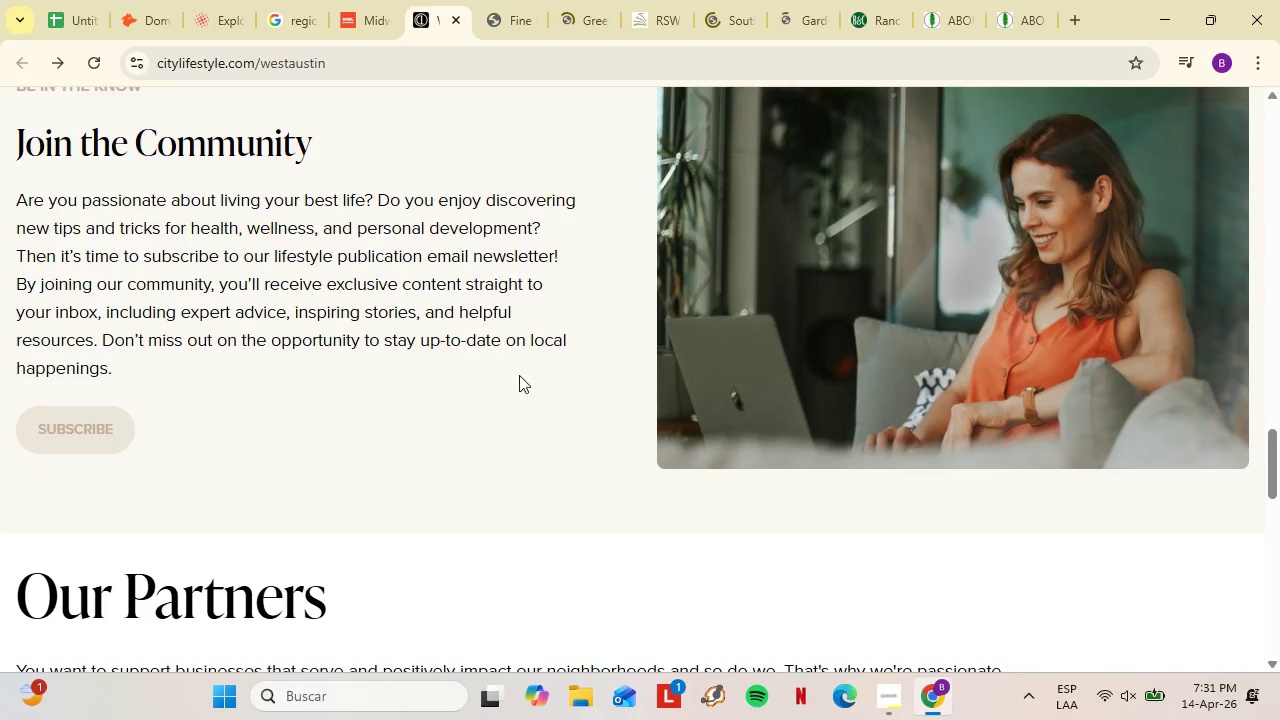 
scroll: coordinate [542, 414], scroll_direction: up, amount: 2.0
 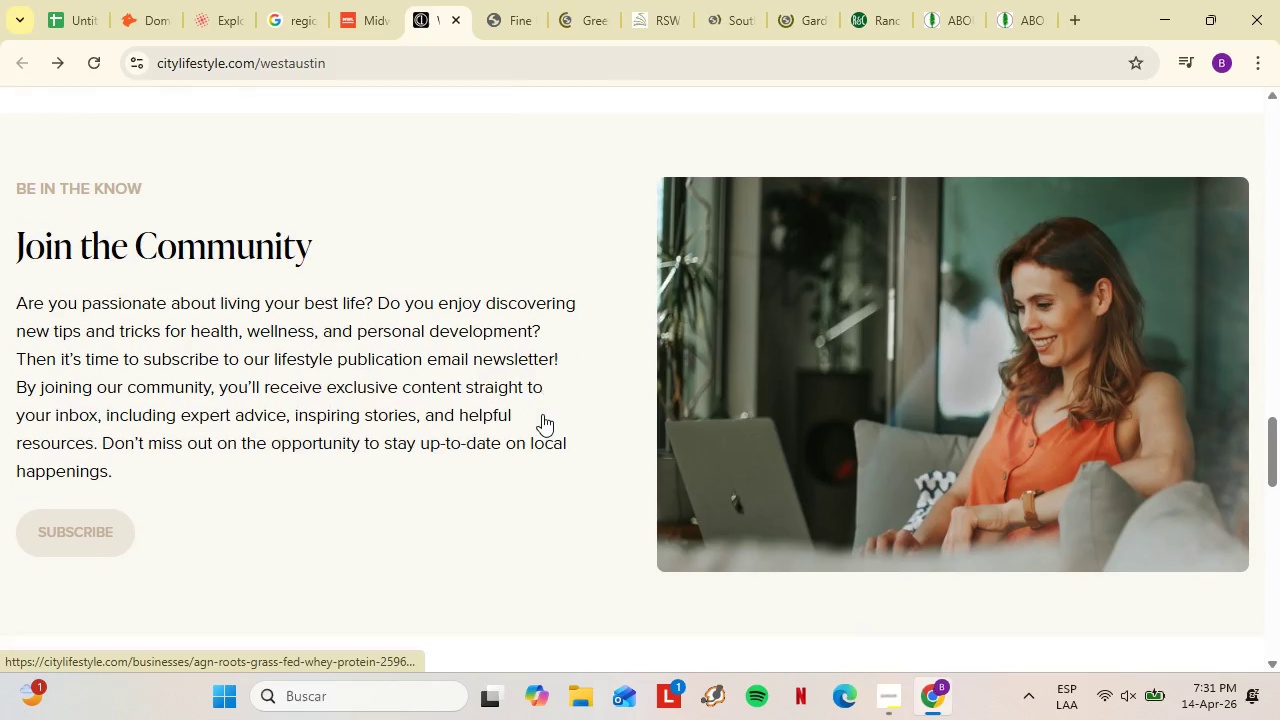 
scroll: coordinate [482, 427], scroll_direction: down, amount: 12.0
 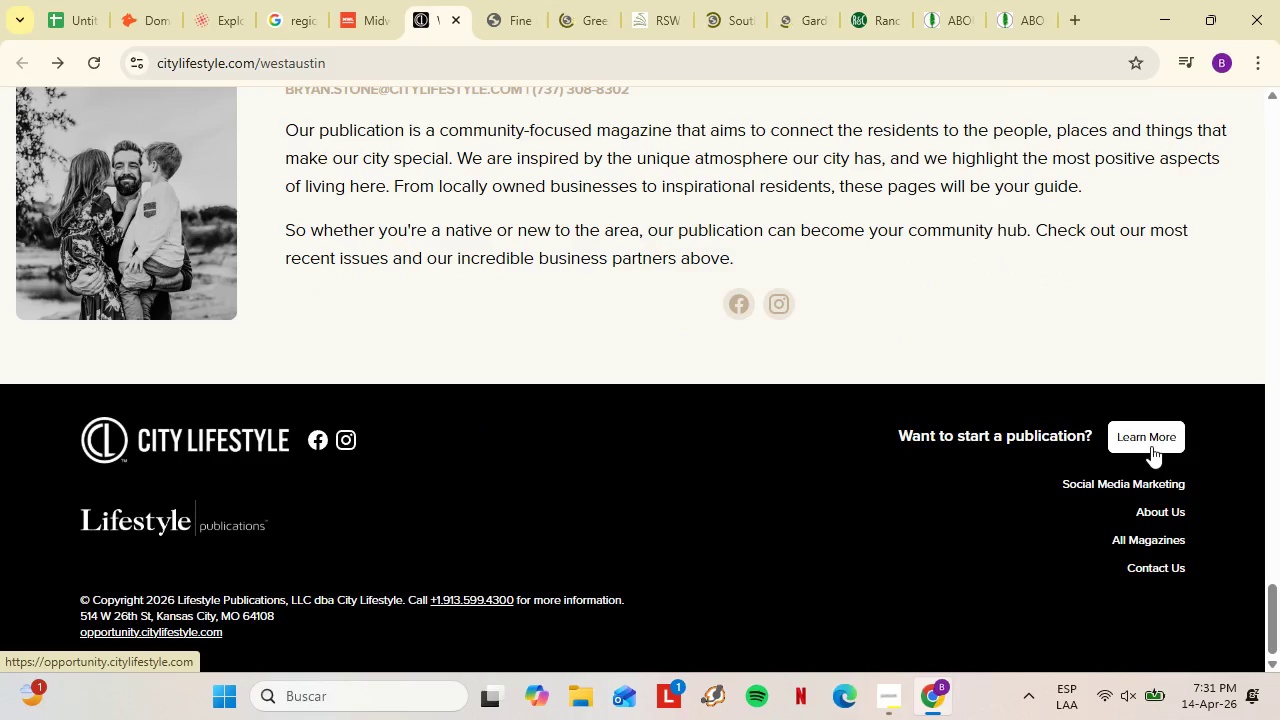 
right_click([1151, 445])
 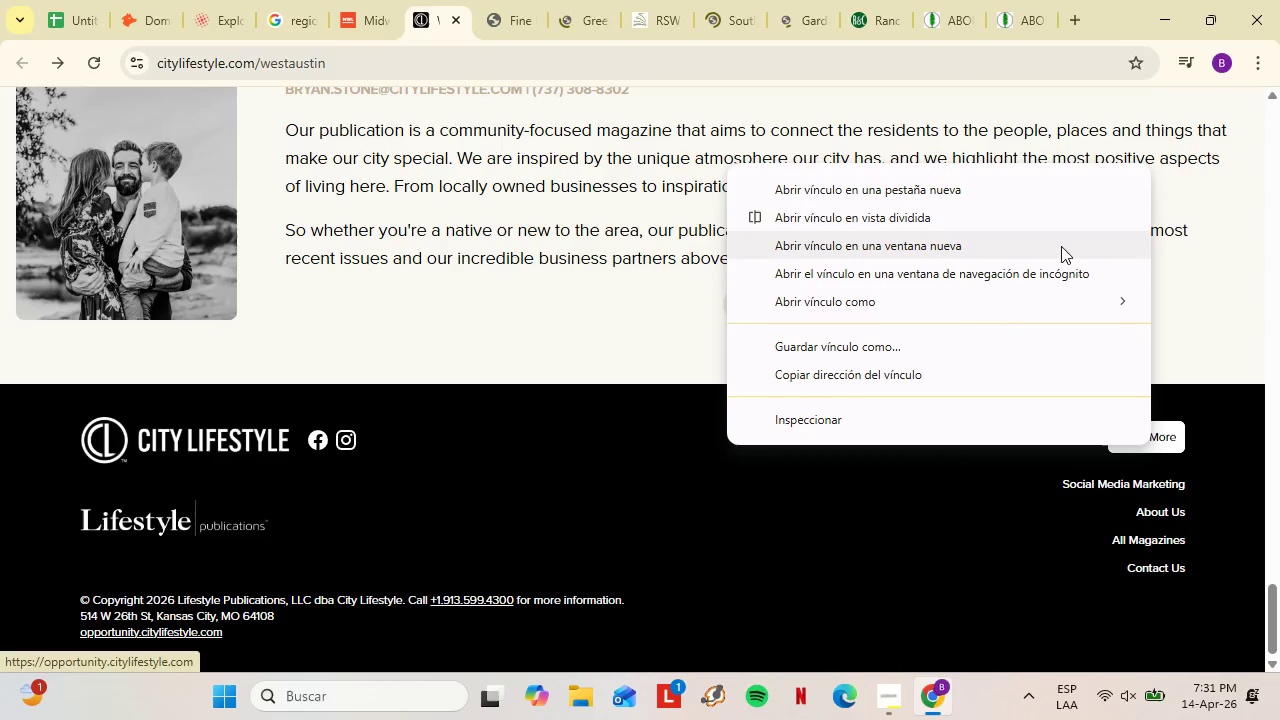 
left_click([971, 198])
 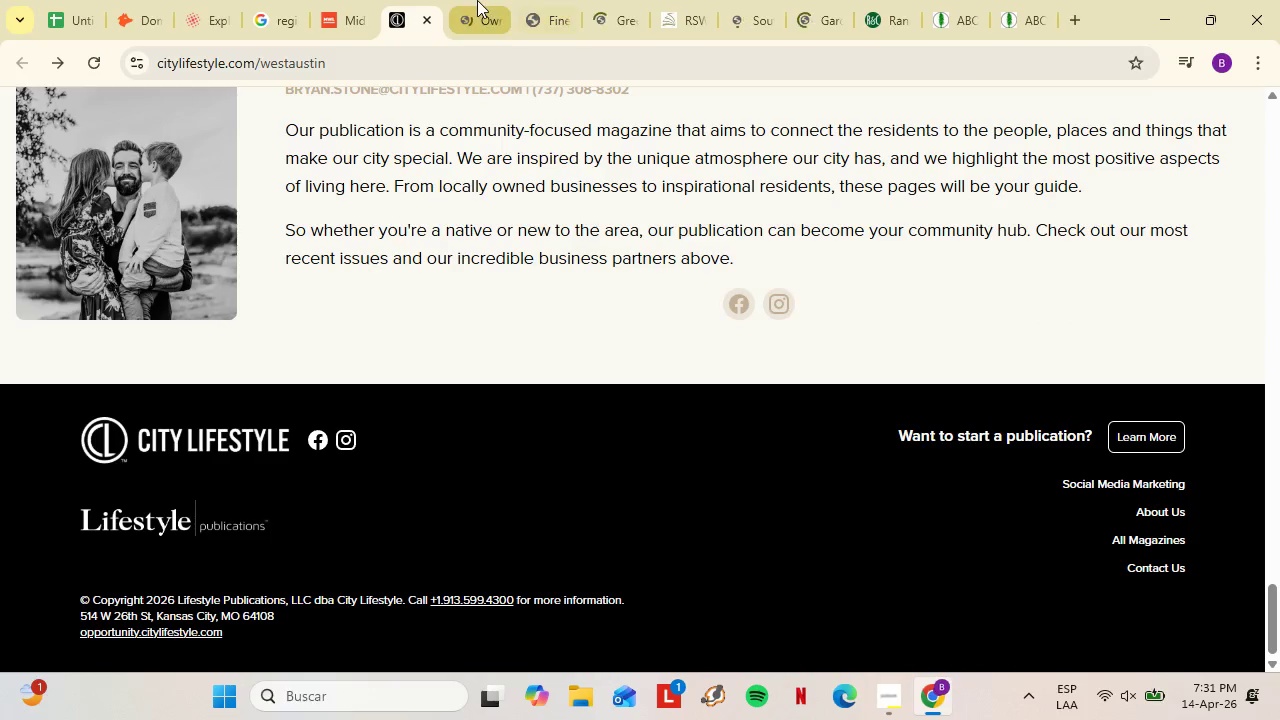 
left_click([477, 0])
 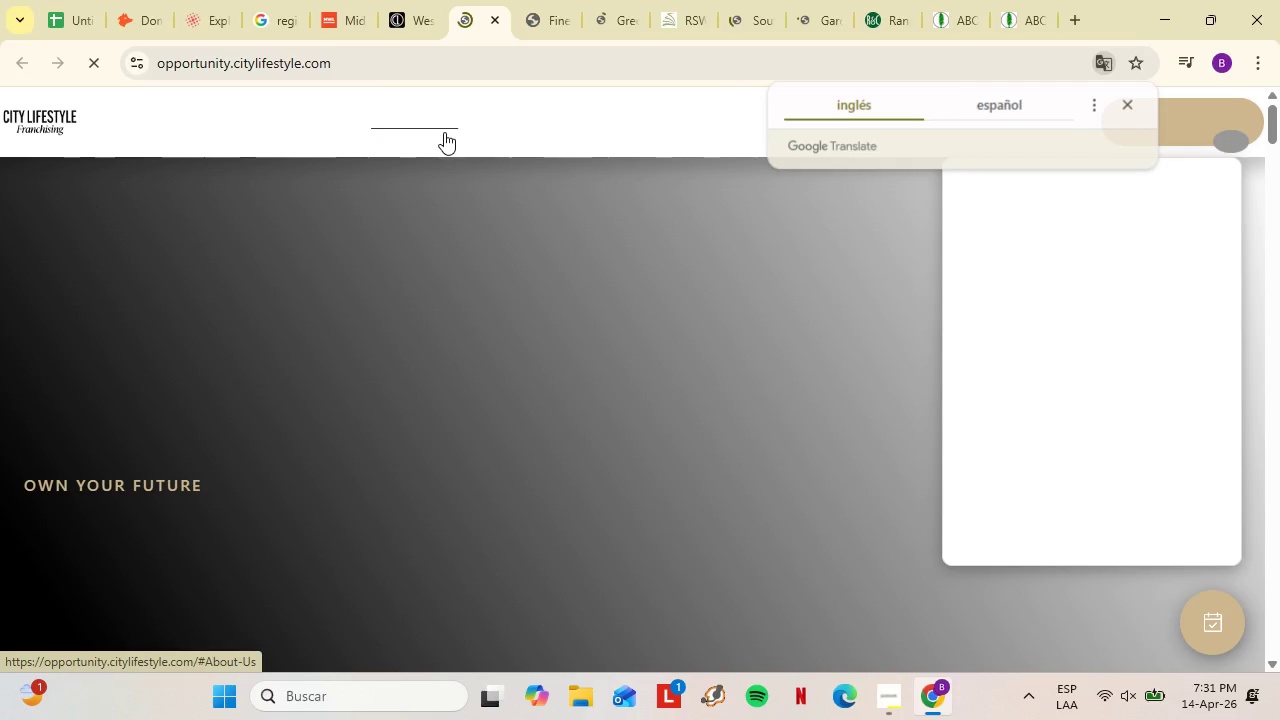 
left_click([1111, 103])
 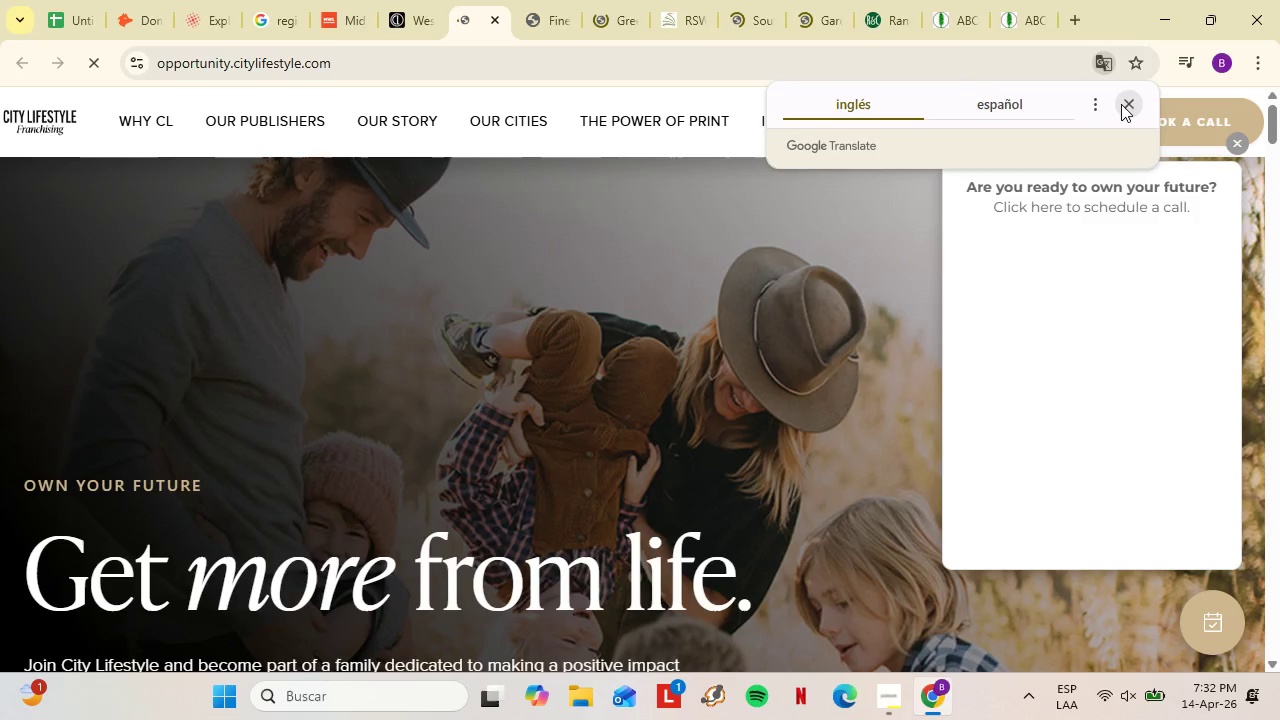 
left_click([1121, 104])
 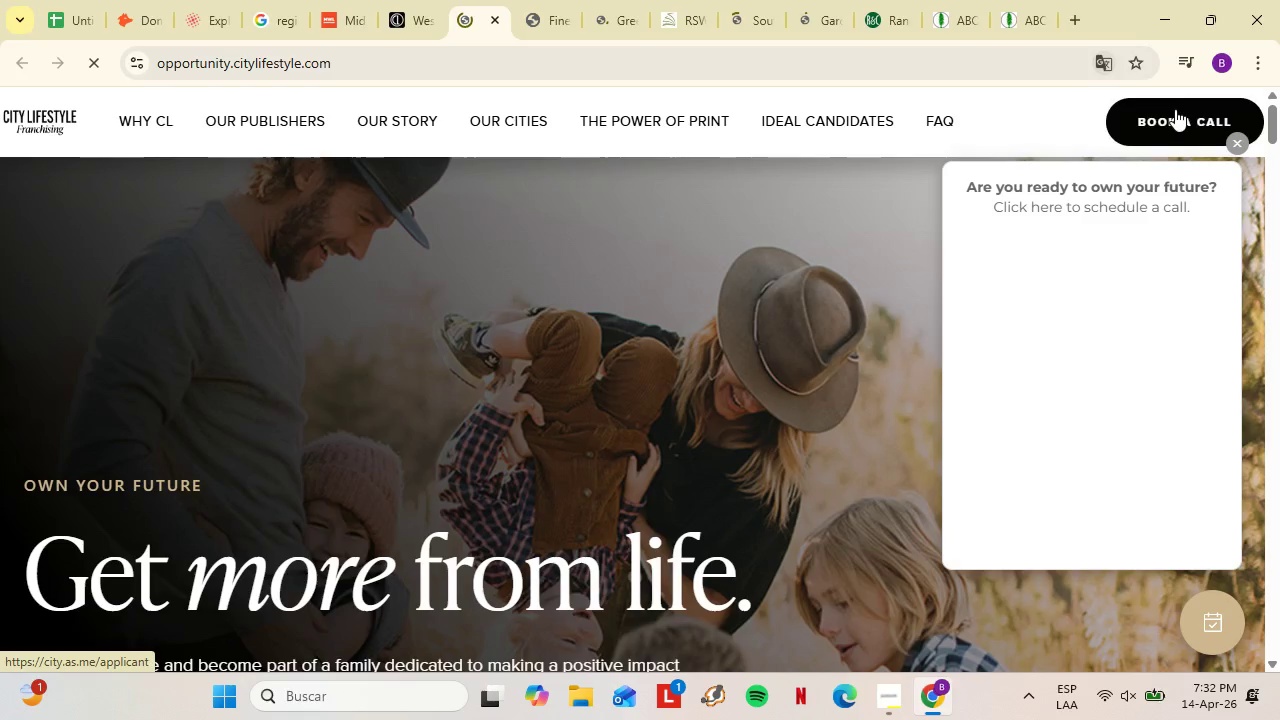 
left_click([1175, 109])
 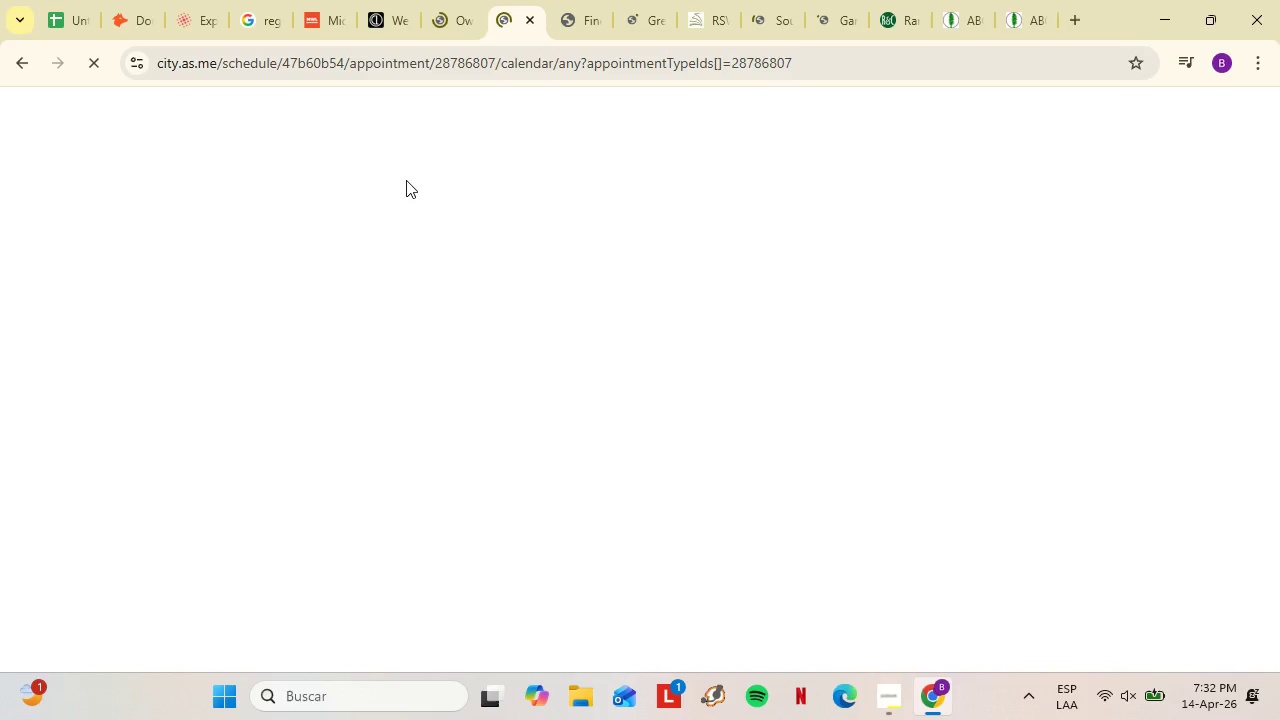 
wait(6.06)
 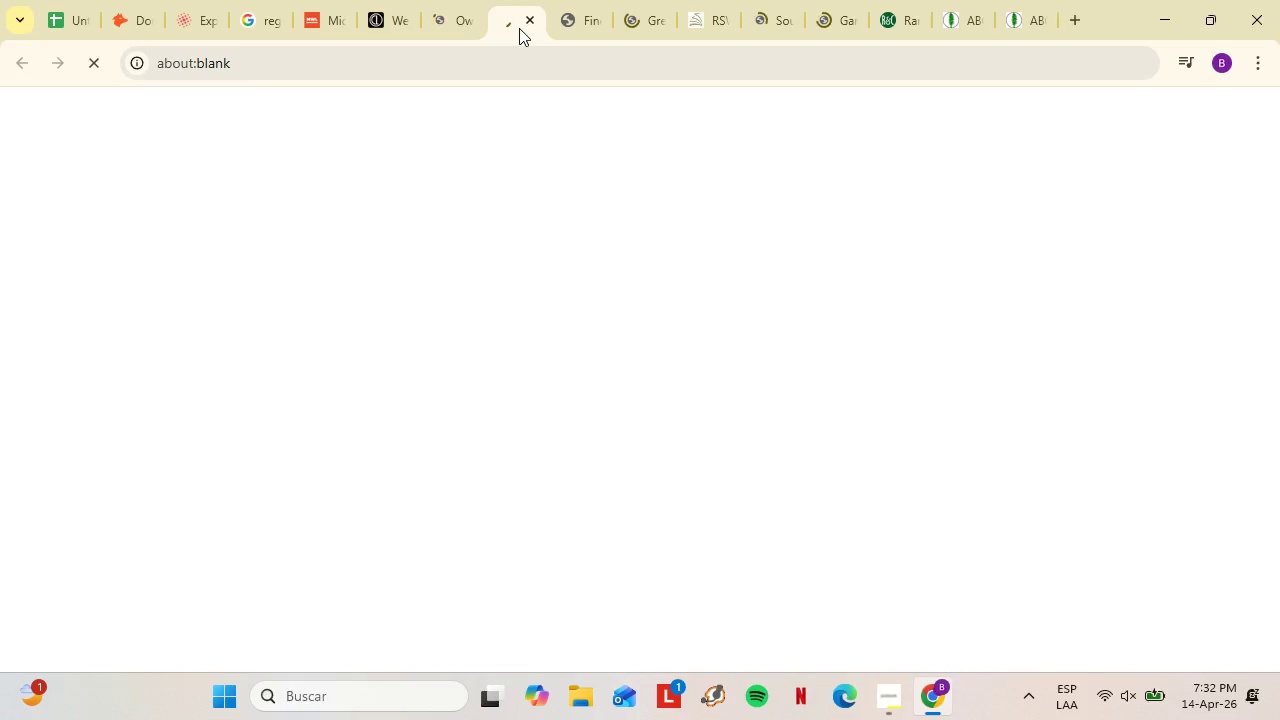 
scroll: coordinate [468, 334], scroll_direction: down, amount: 3.0
 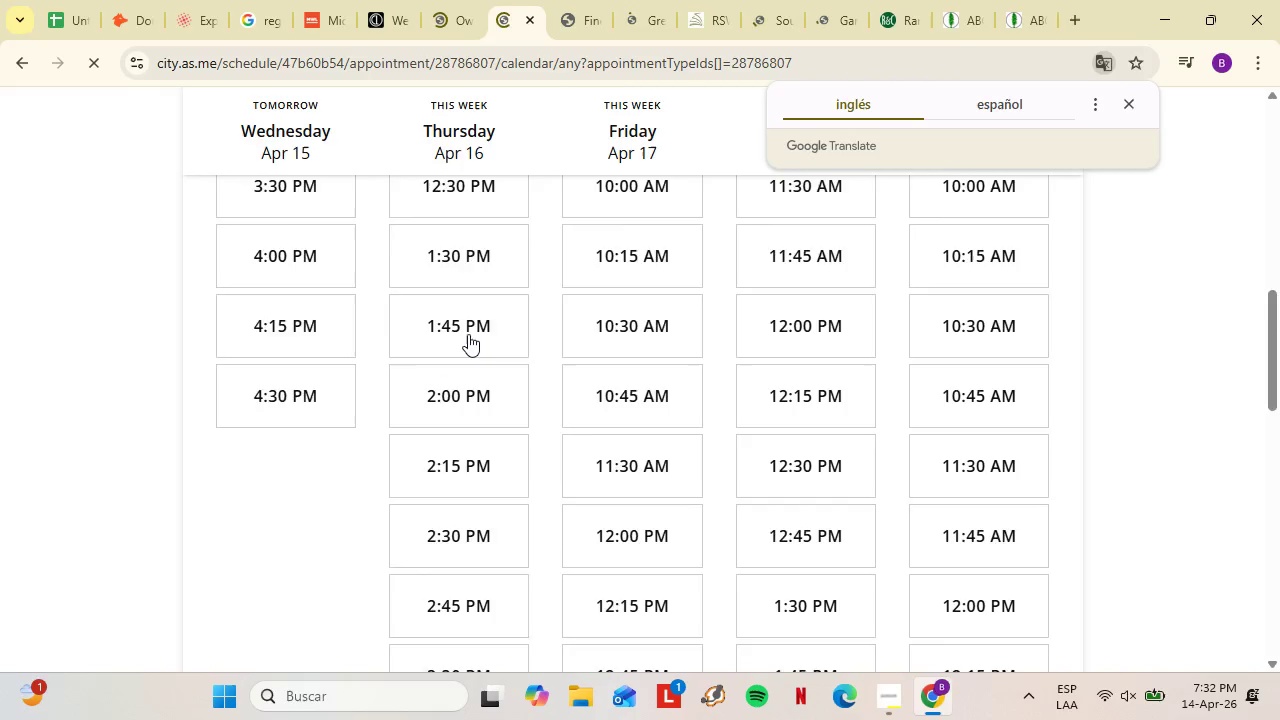 
left_click([436, 6])
 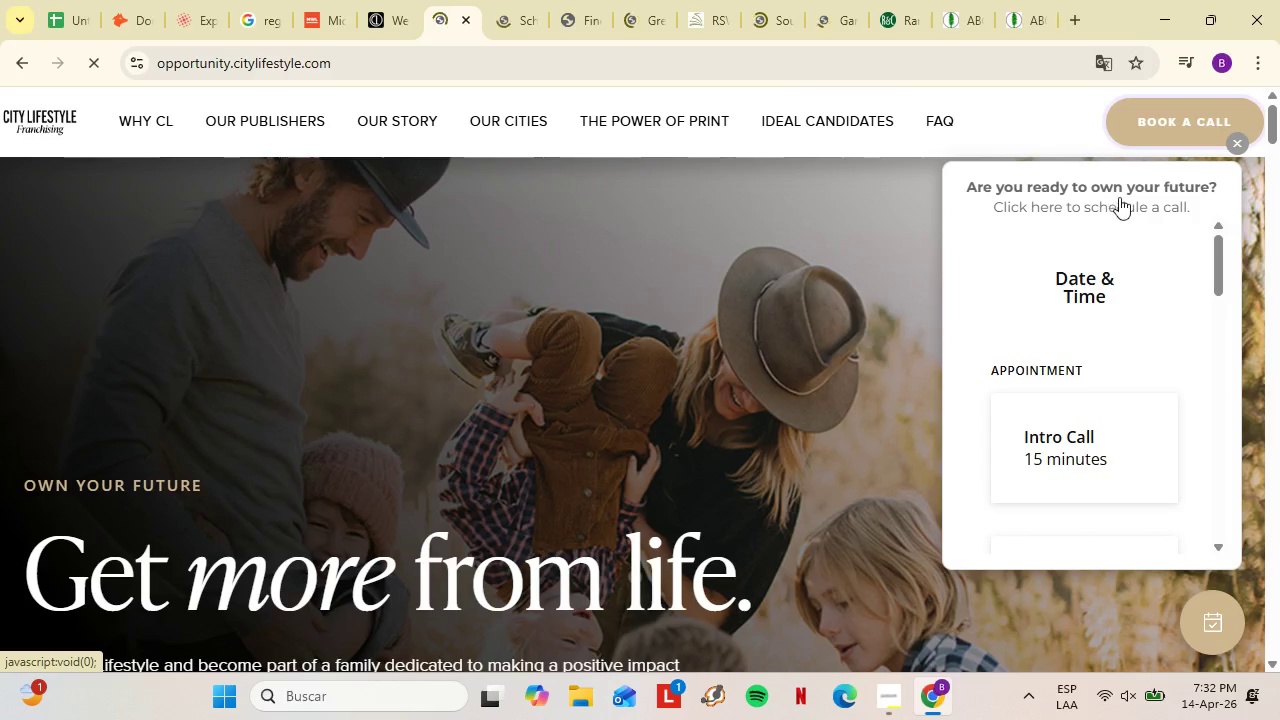 
scroll: coordinate [464, 335], scroll_direction: down, amount: 9.0
 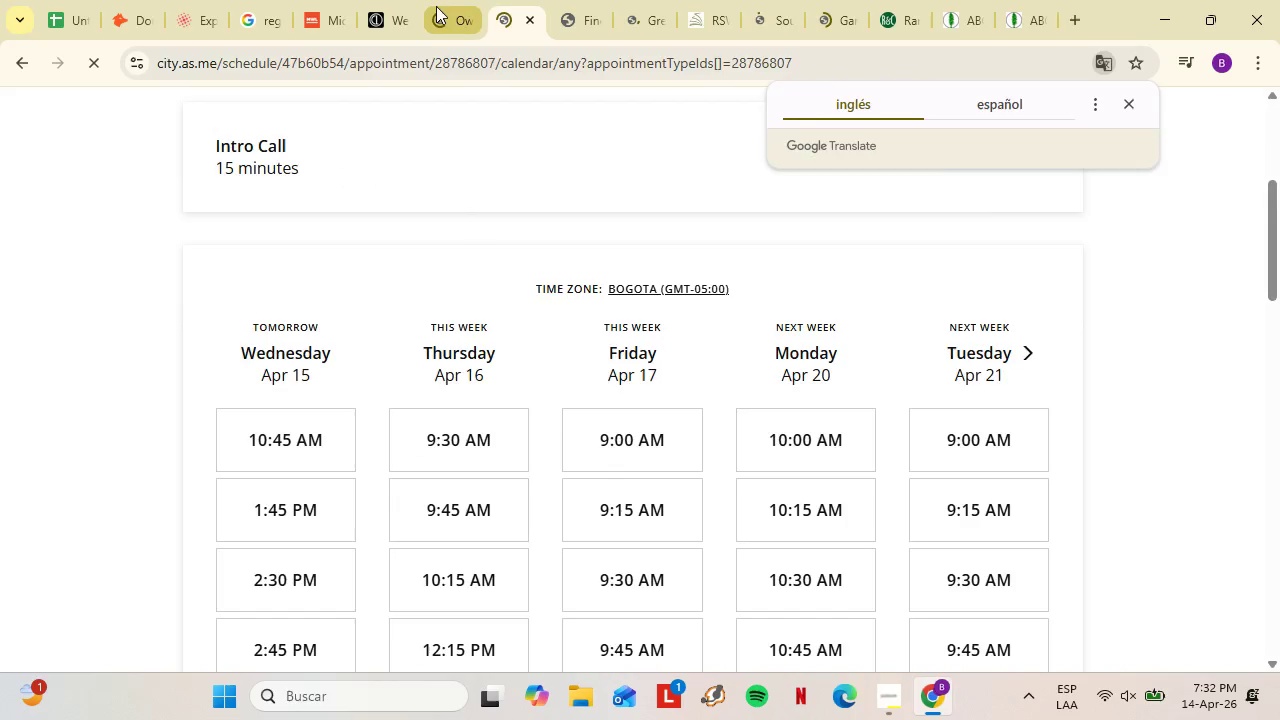 
wait(5.93)
 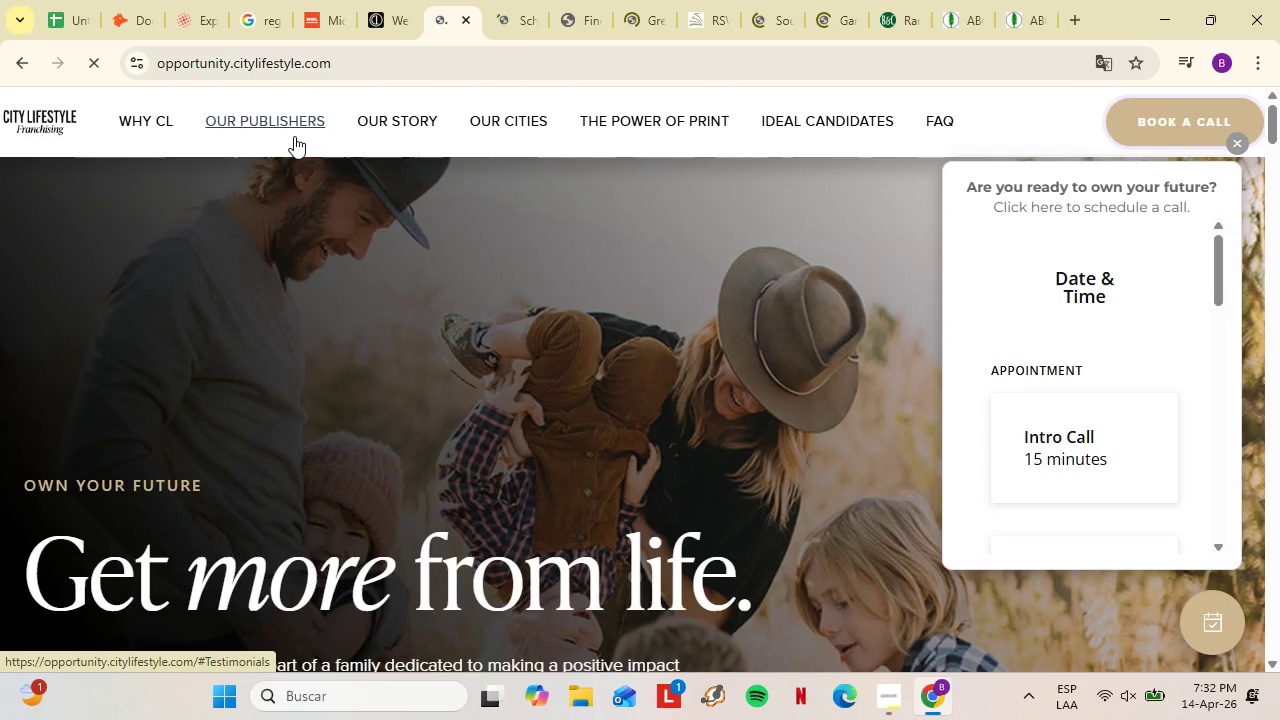 
right_click([308, 73])
 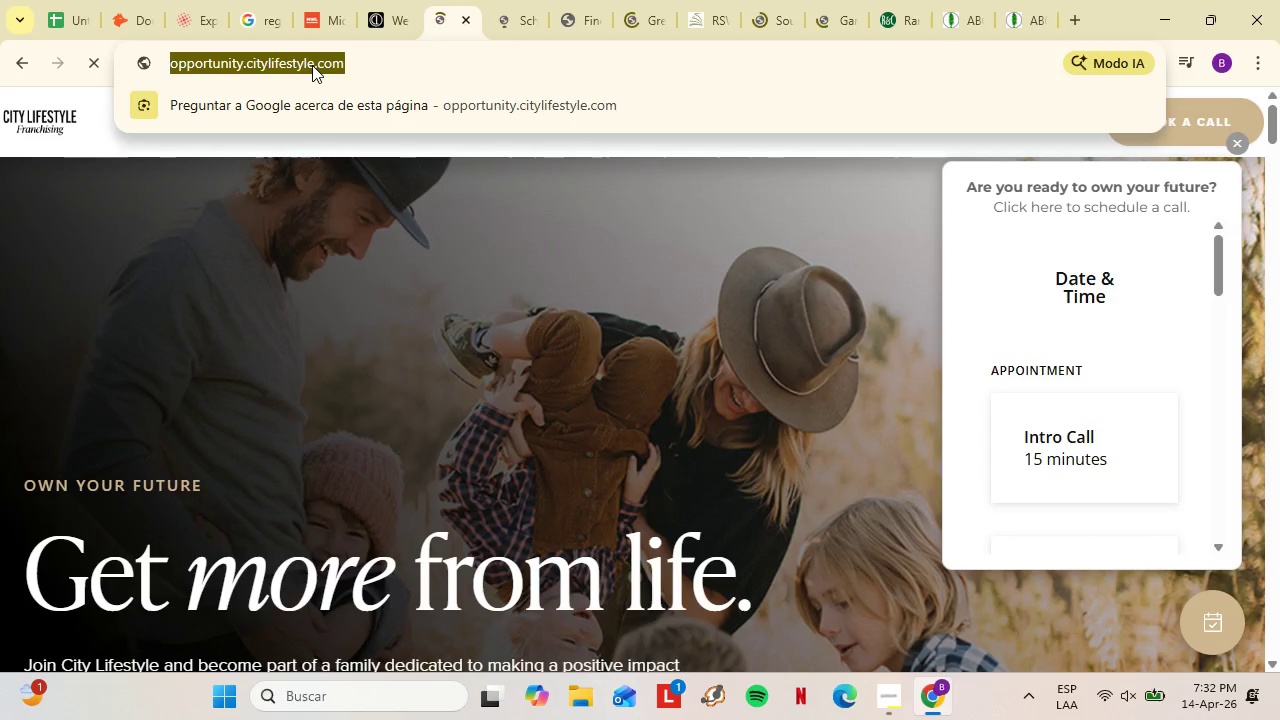 
right_click([312, 65])
 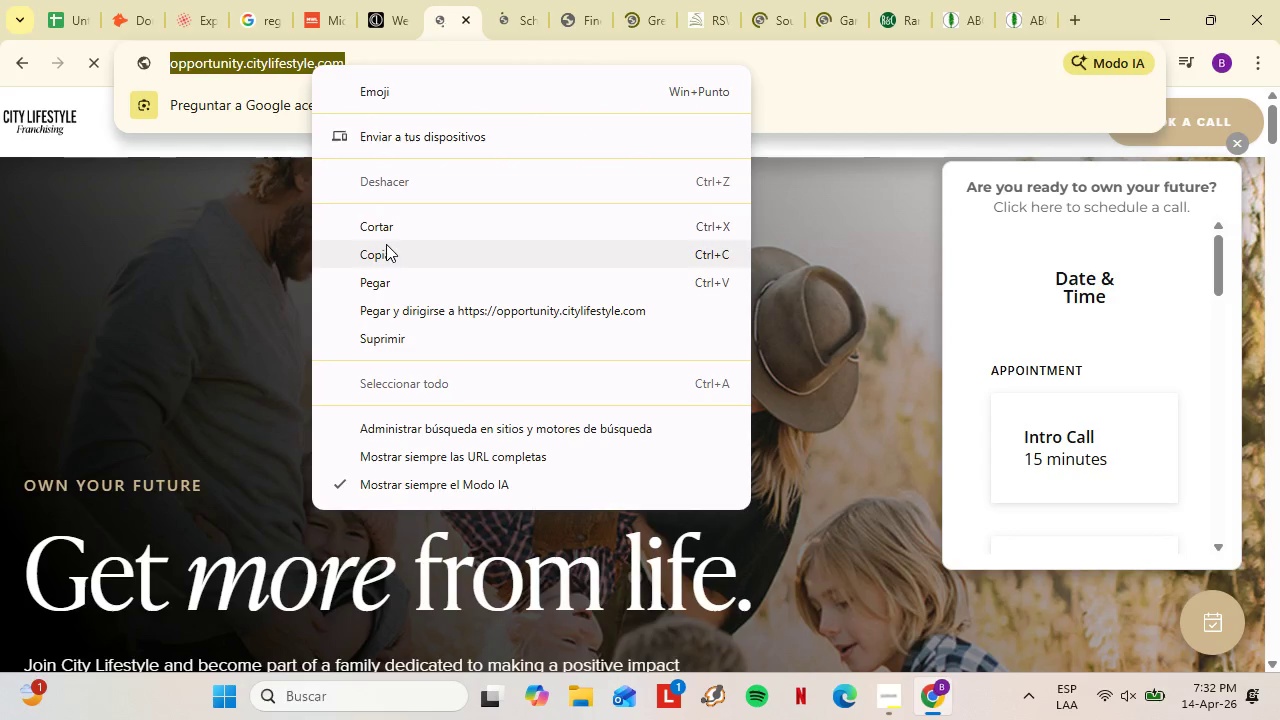 
left_click([386, 244])
 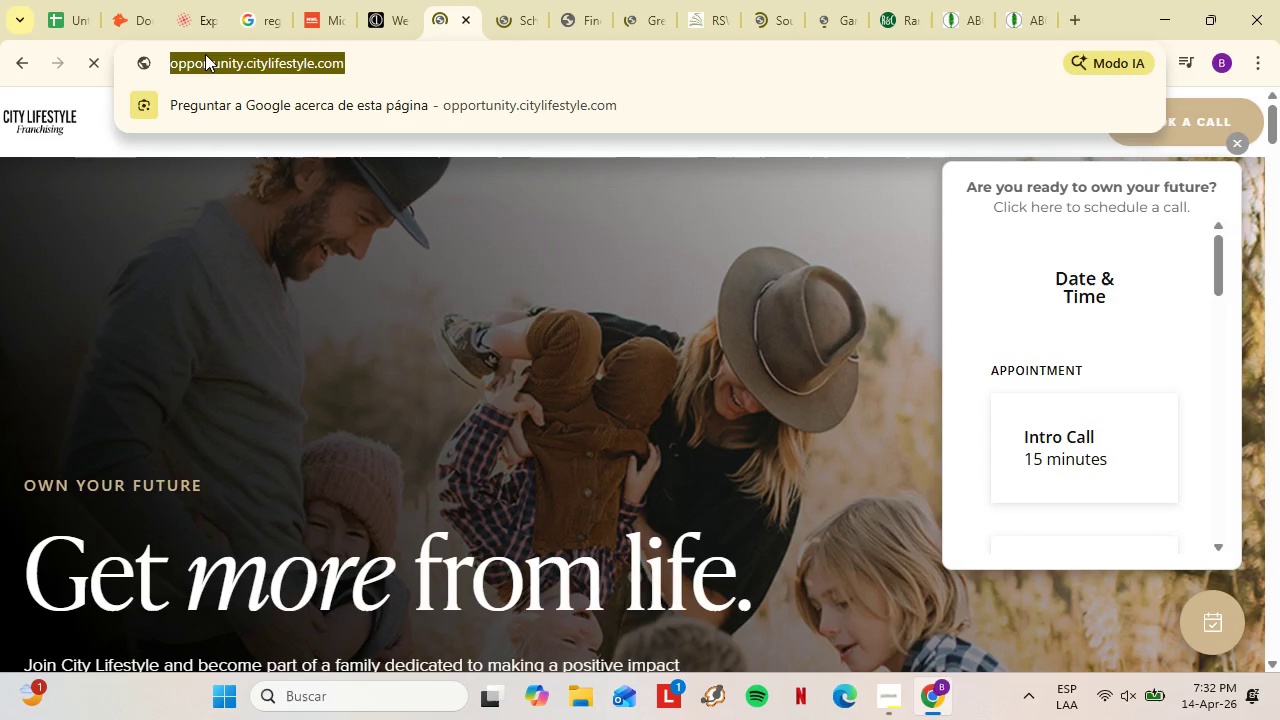 
left_click([59, 0])
 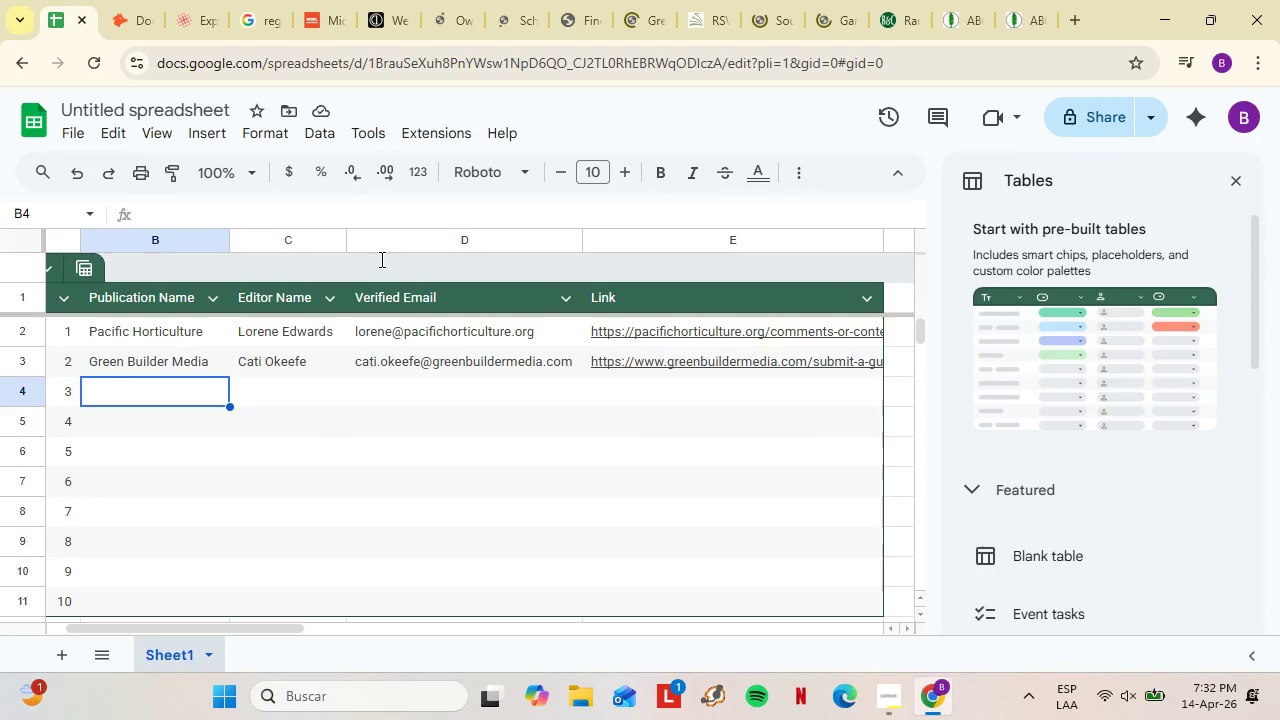 
left_click([125, 0])
 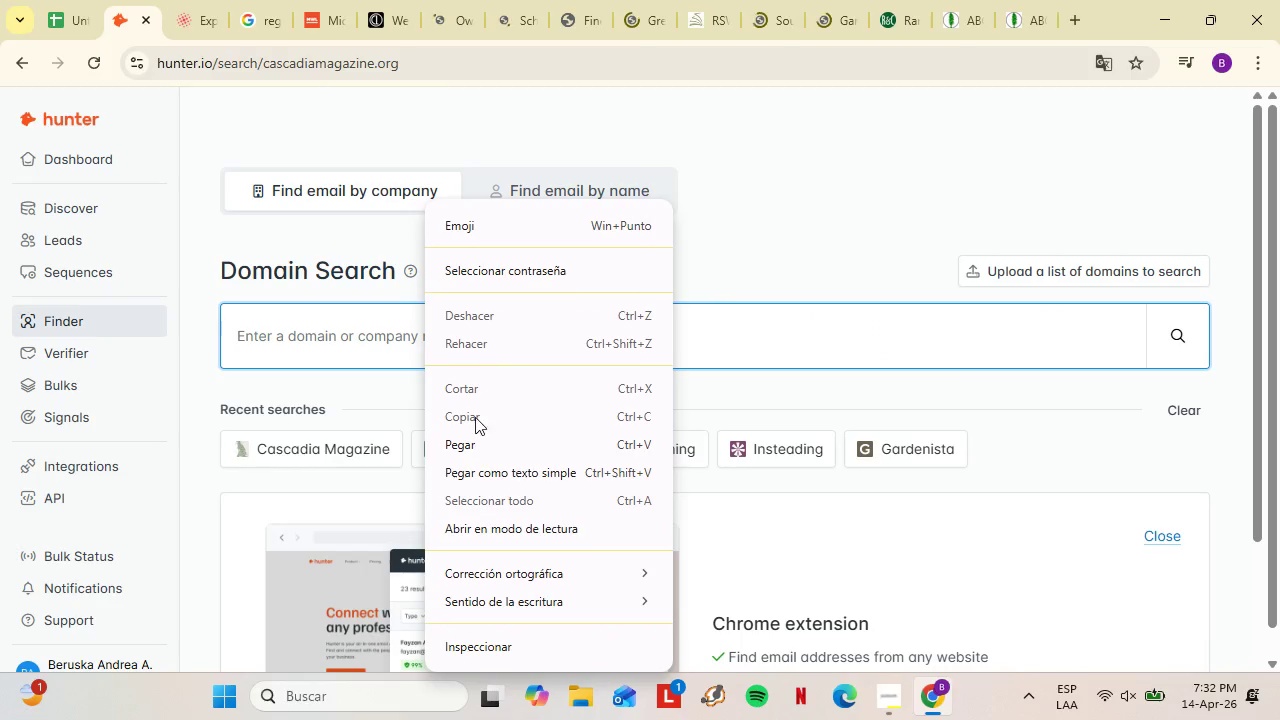 
left_click([472, 451])
 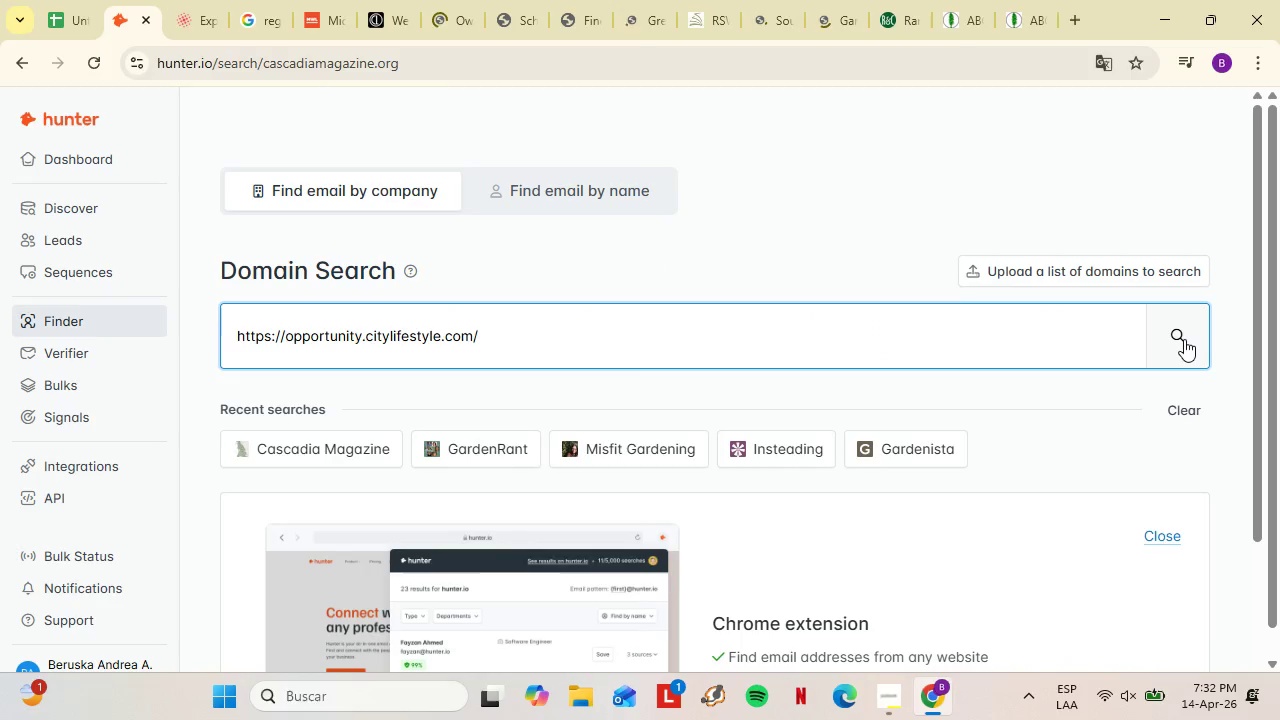 
key(Backspace)
 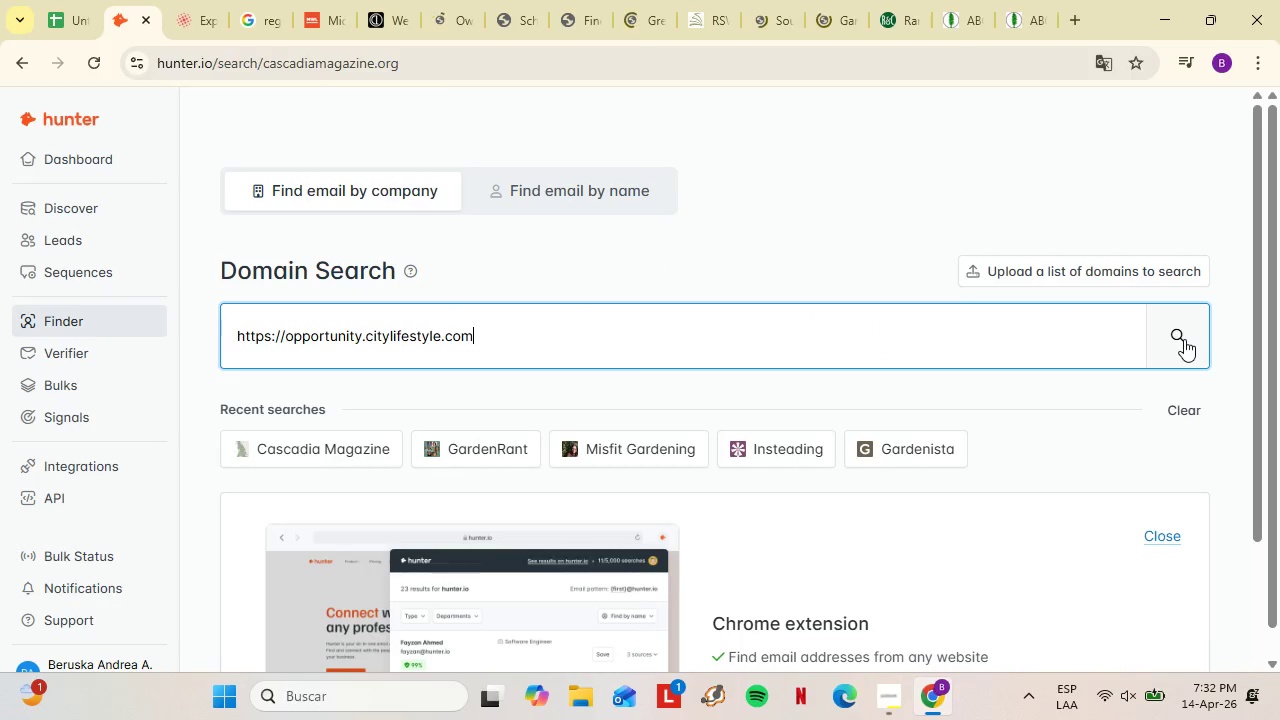 
key(Enter)
 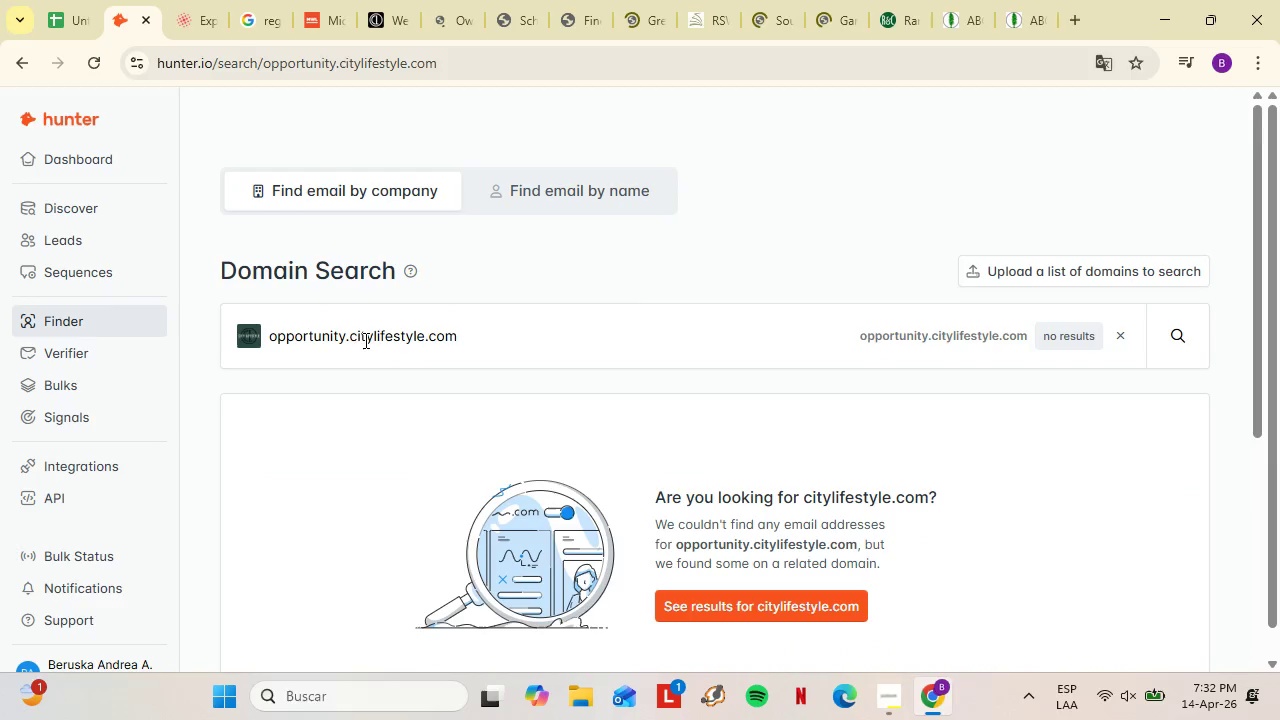 
left_click_drag(start_coordinate=[346, 338], to_coordinate=[245, 328])
 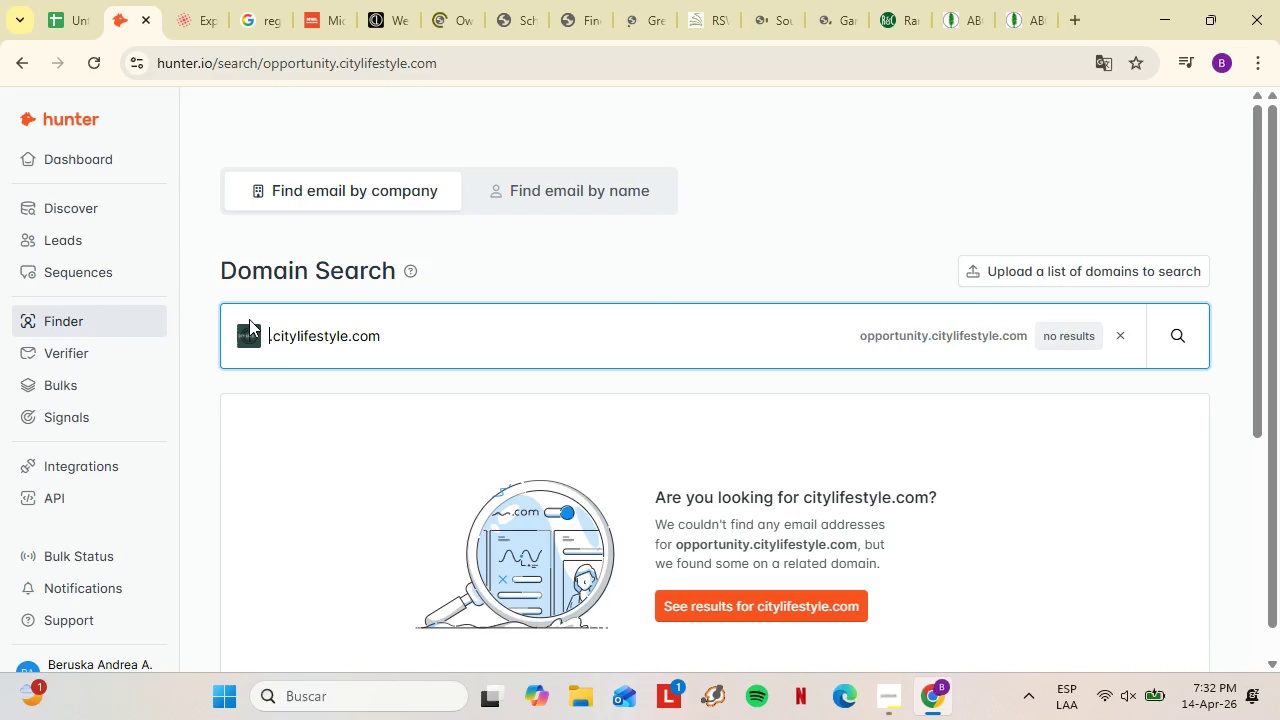 
key(Backspace)
 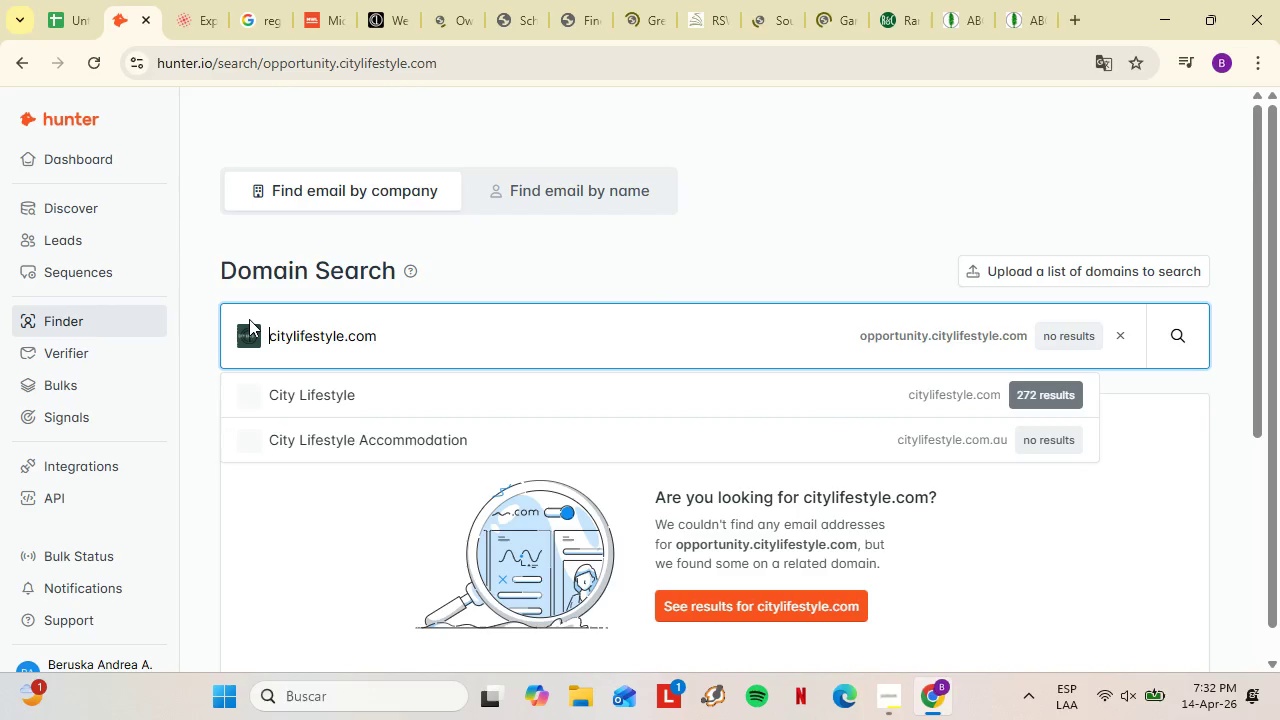 
key(ArrowRight)
 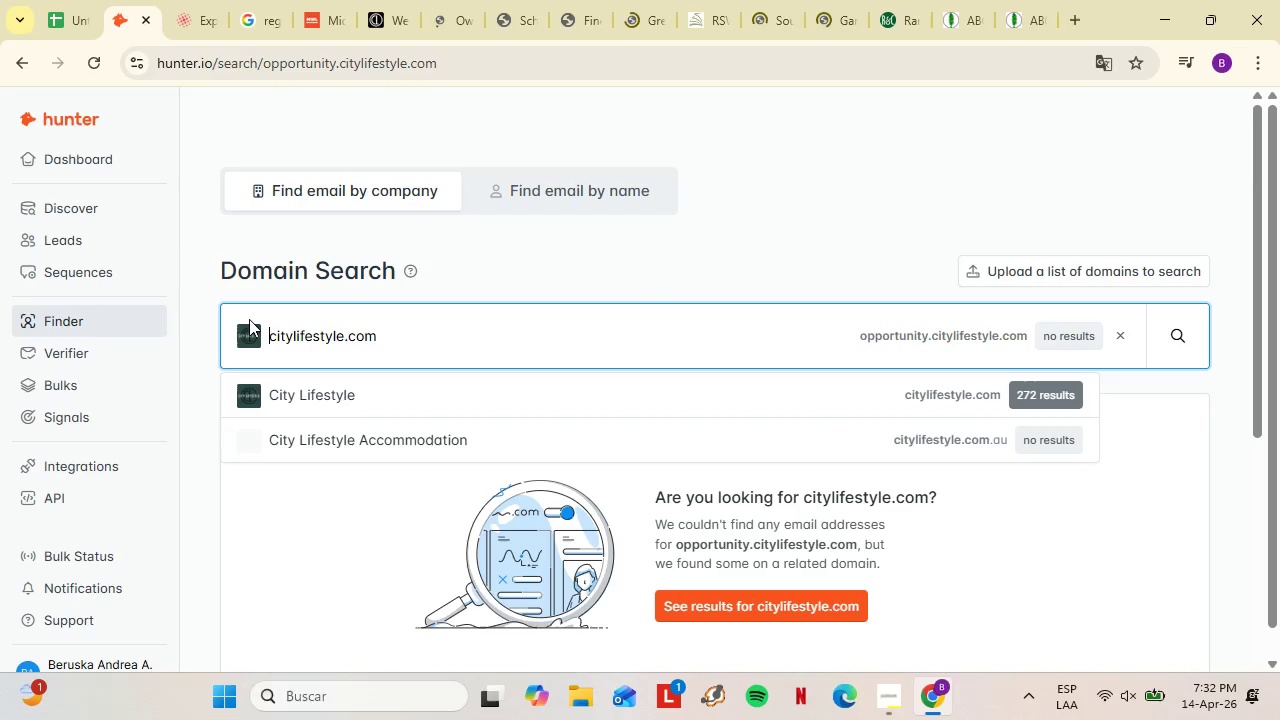 
key(Backspace)
 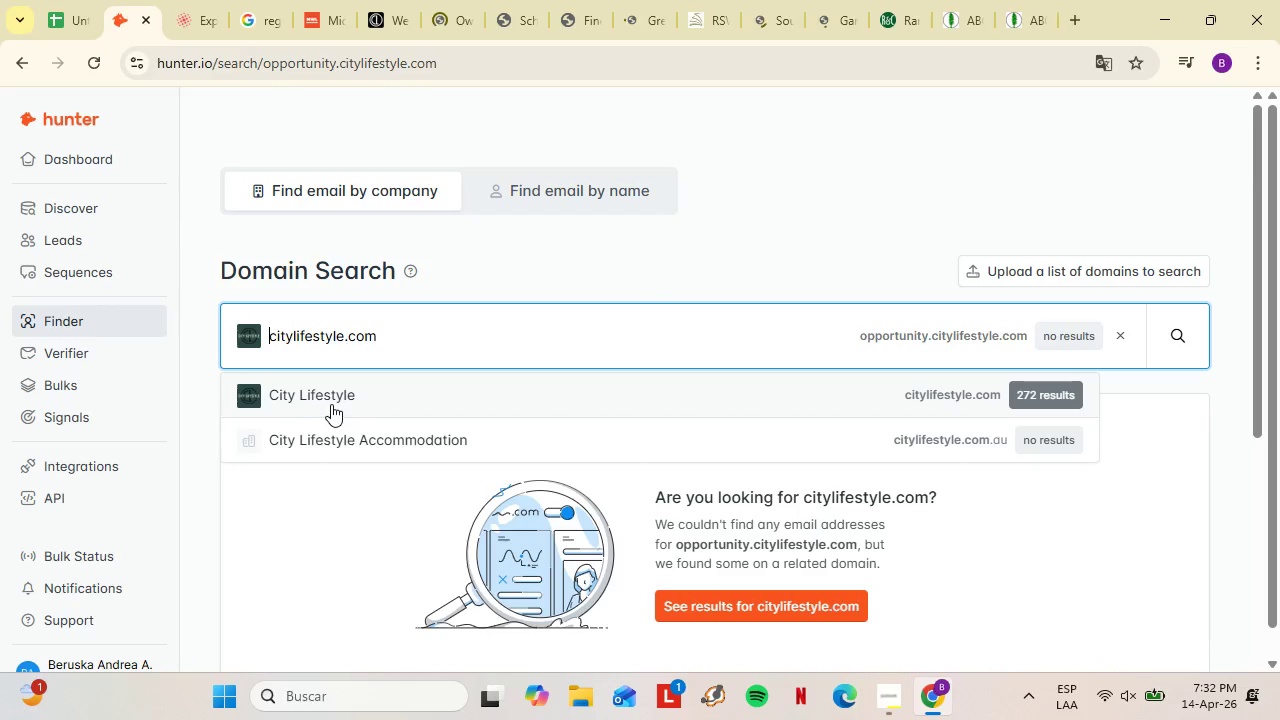 
left_click([333, 402])
 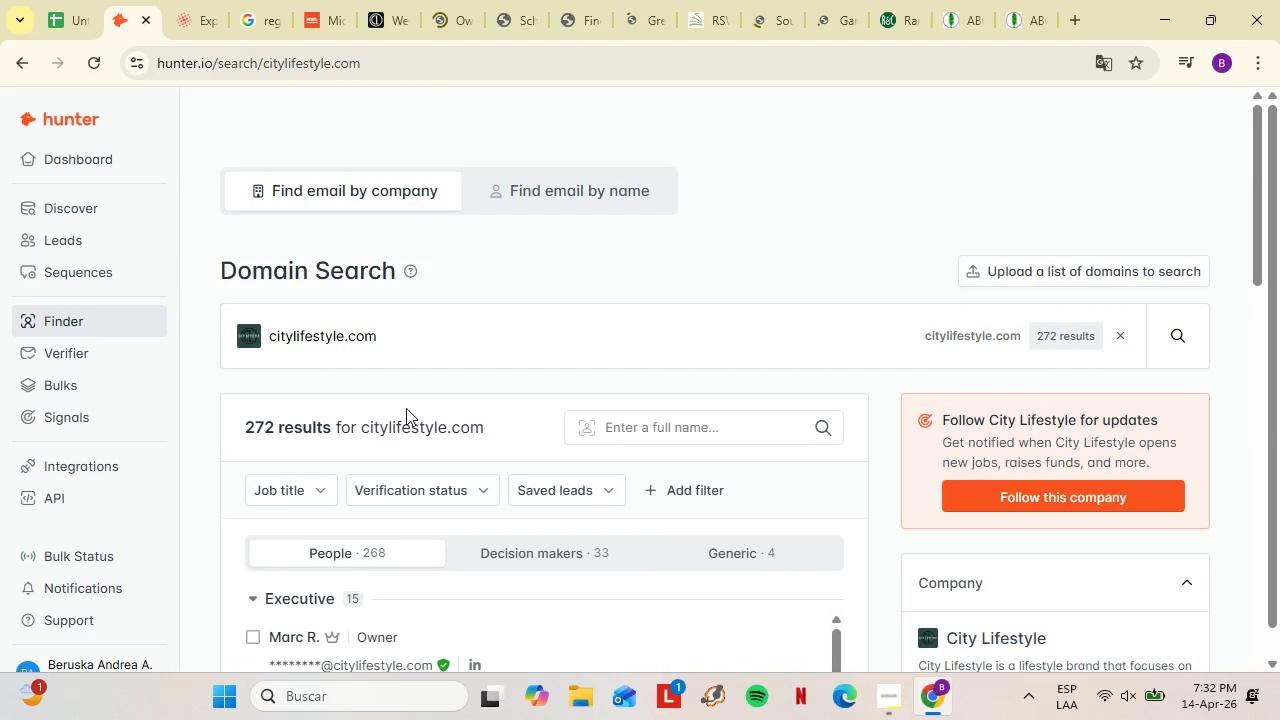 
left_click([419, 0])
 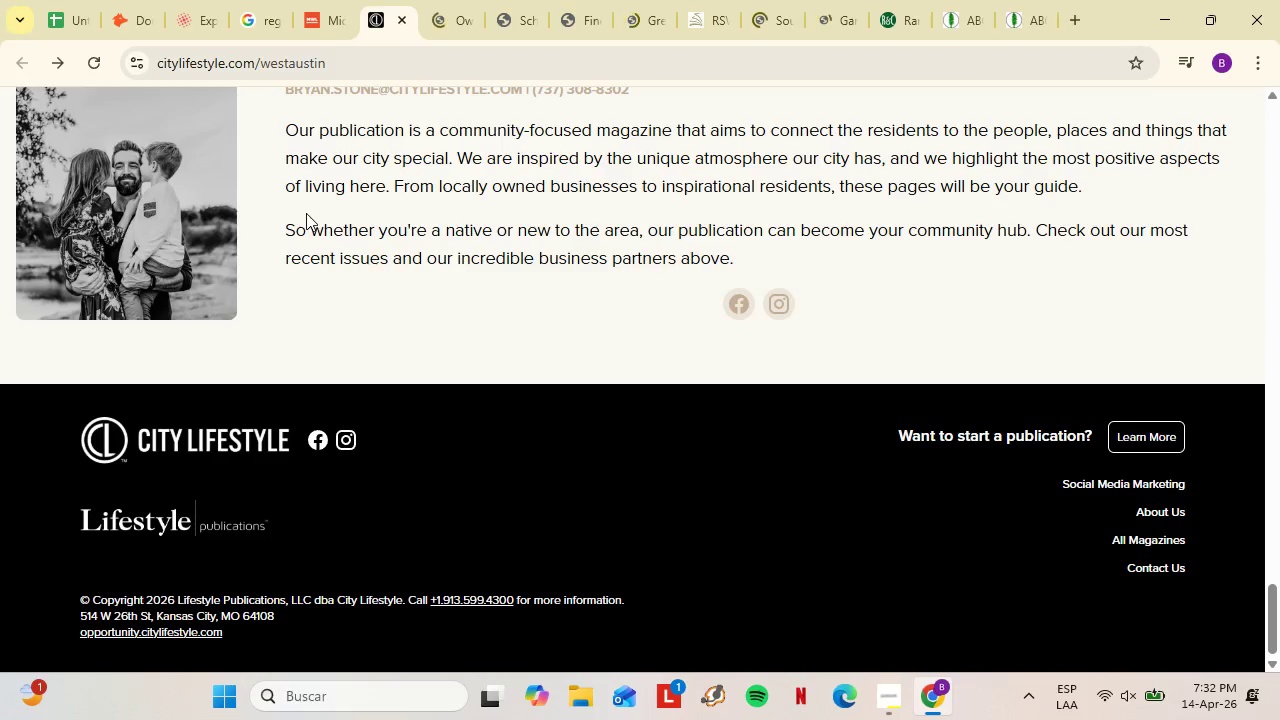 
scroll: coordinate [405, 410], scroll_direction: none, amount: 0.0
 